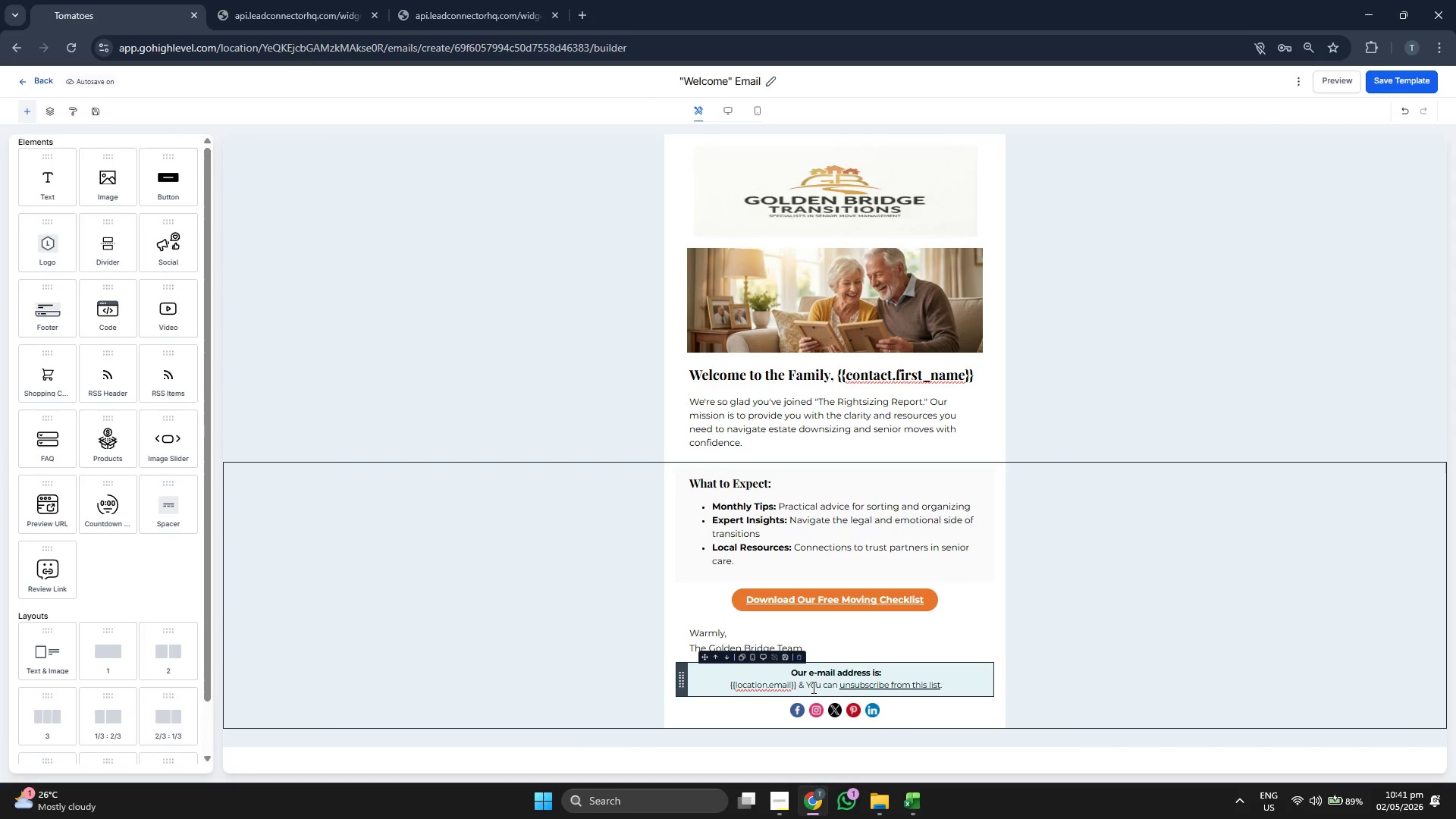 
left_click([819, 678])
 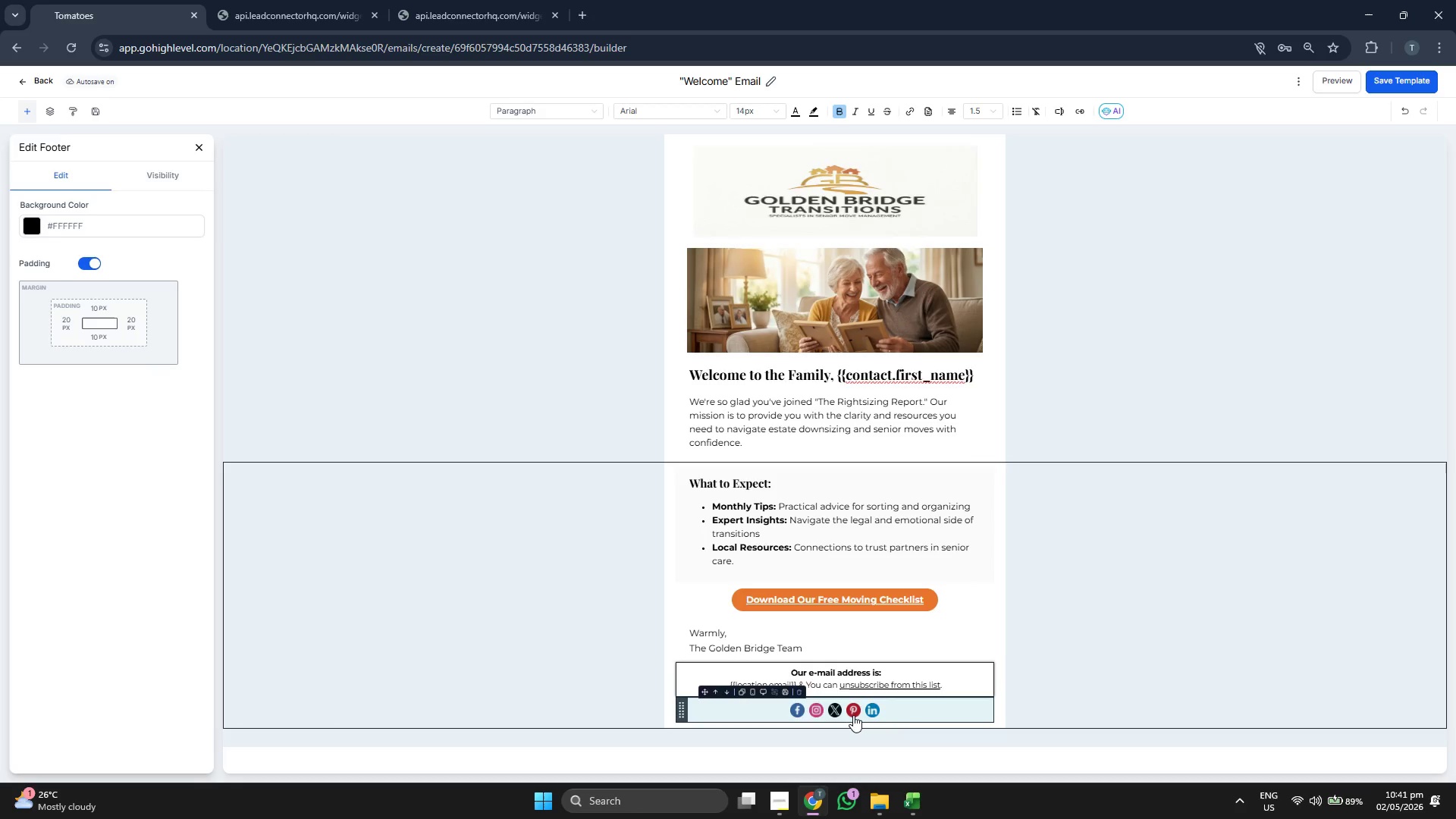 
left_click([908, 704])
 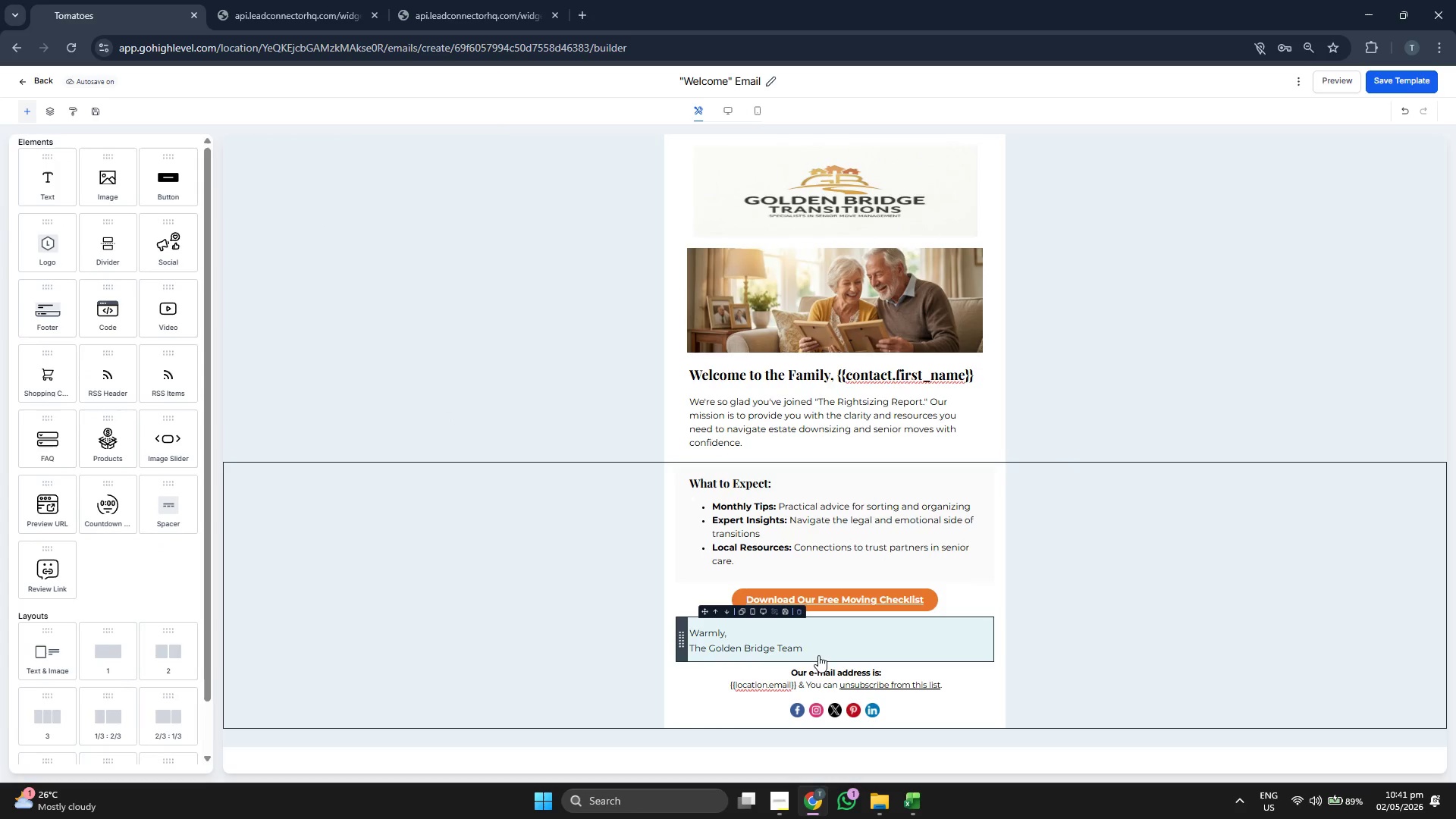 
wait(5.34)
 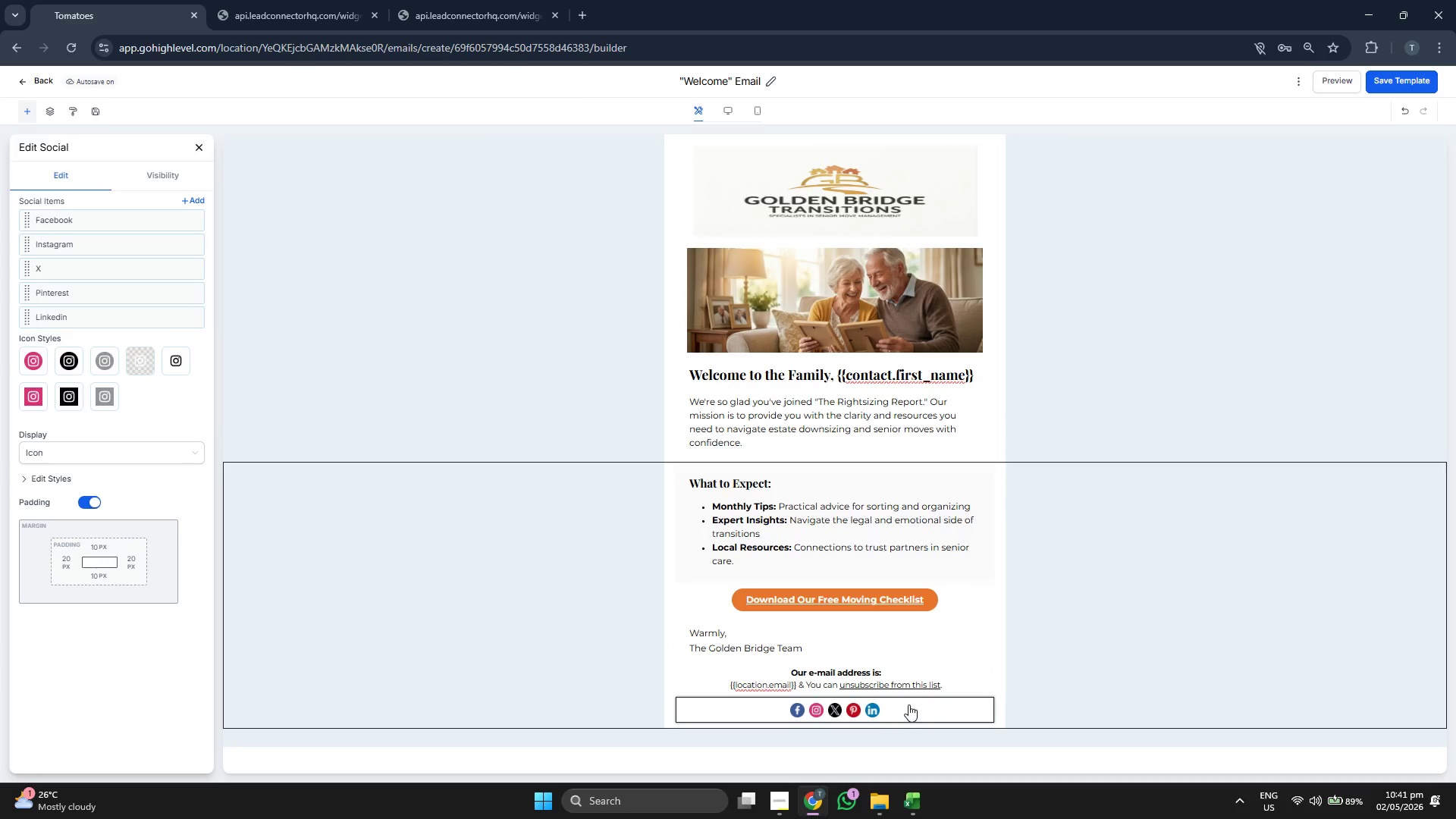 
left_click([806, 679])
 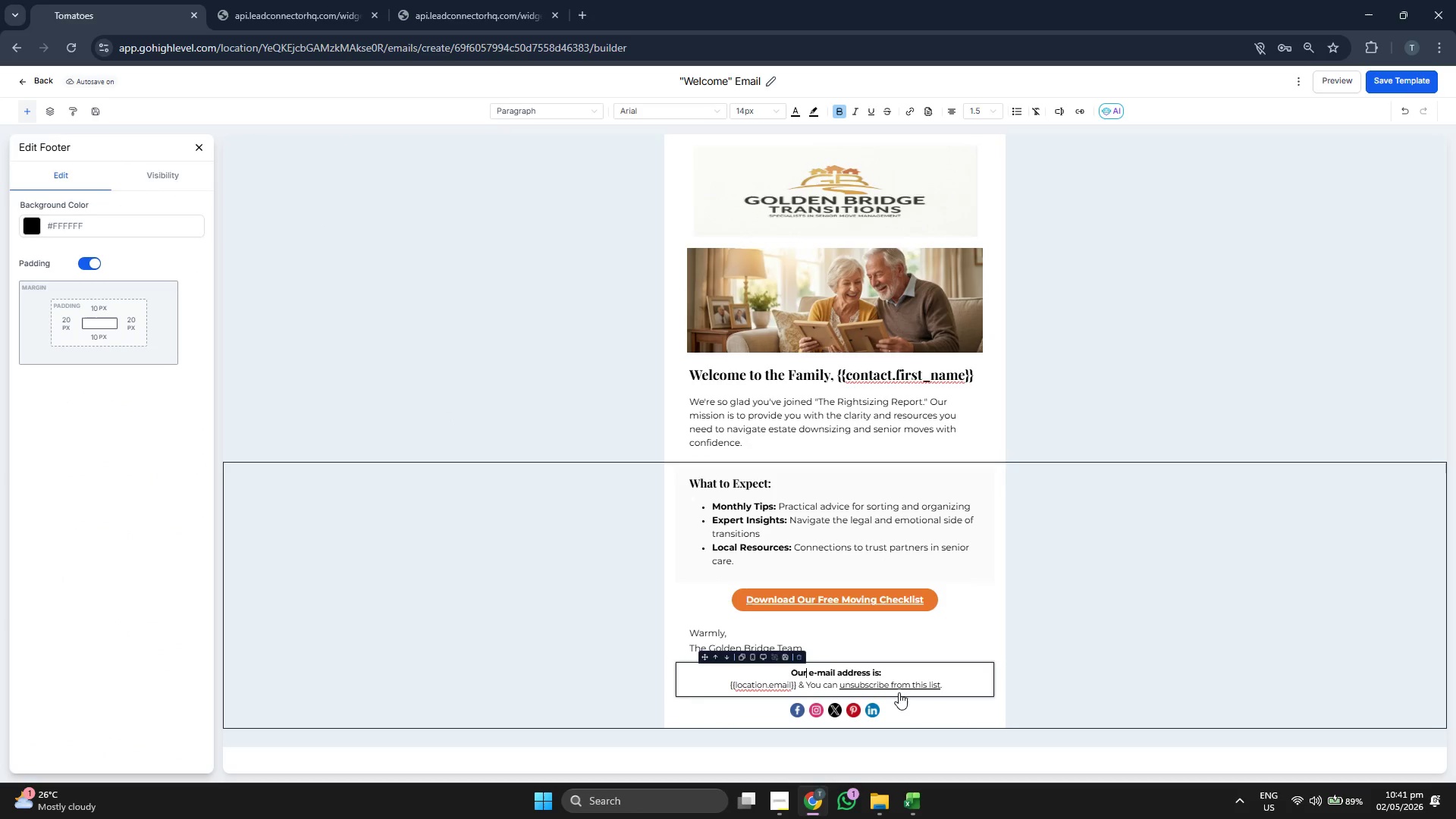 
key(ArrowDown)
 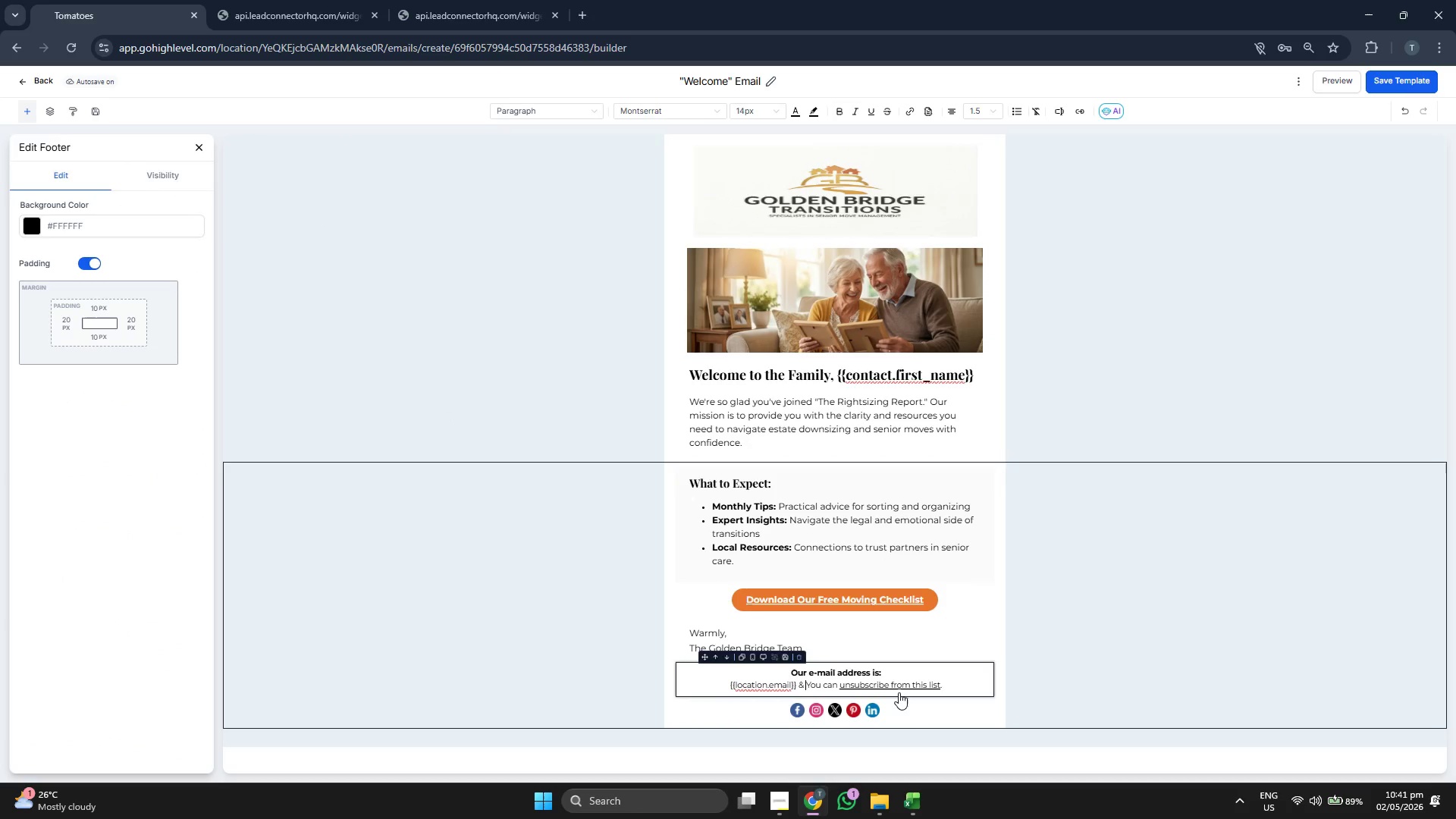 
key(ArrowLeft)
 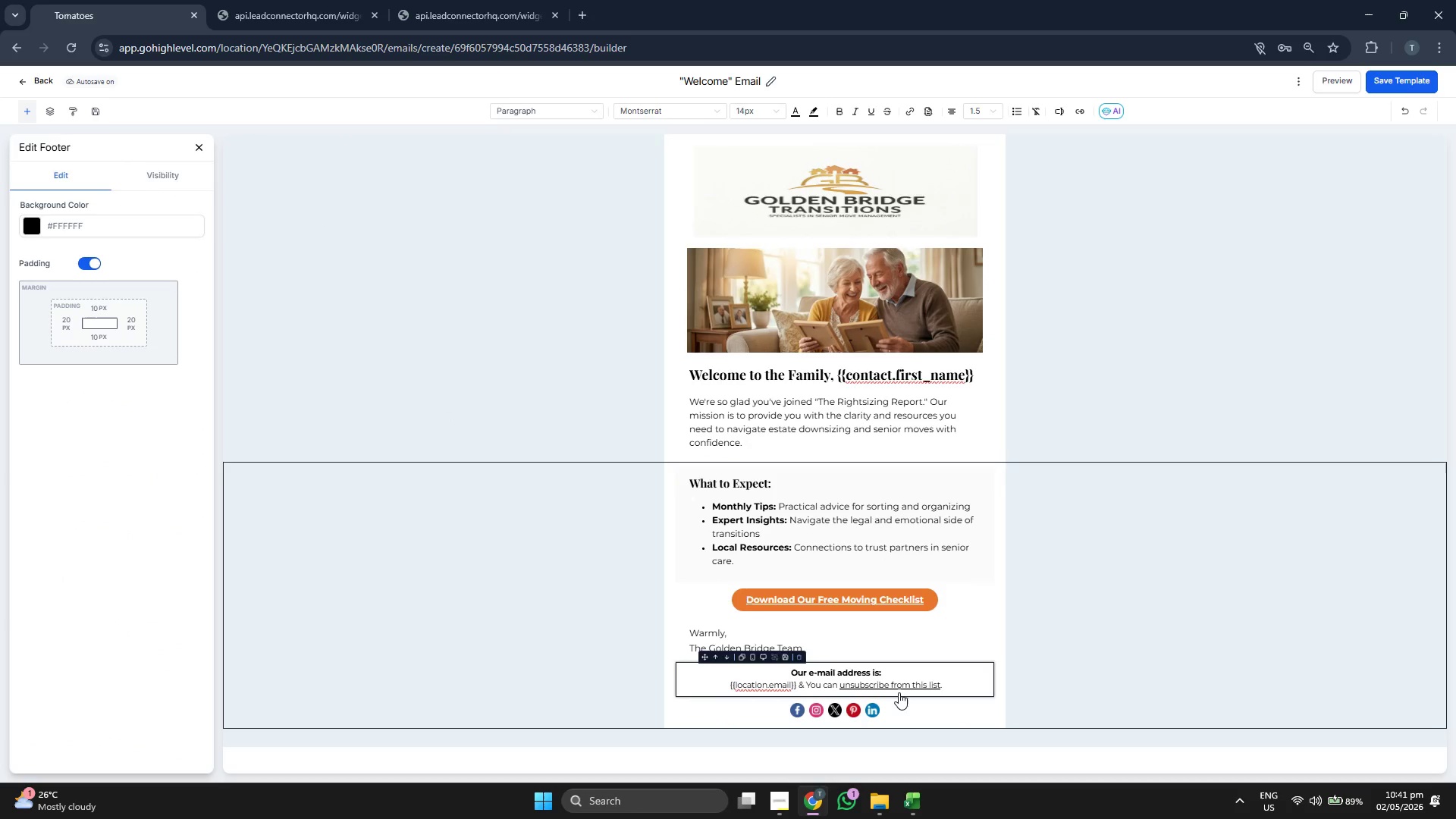 
key(Backspace)
 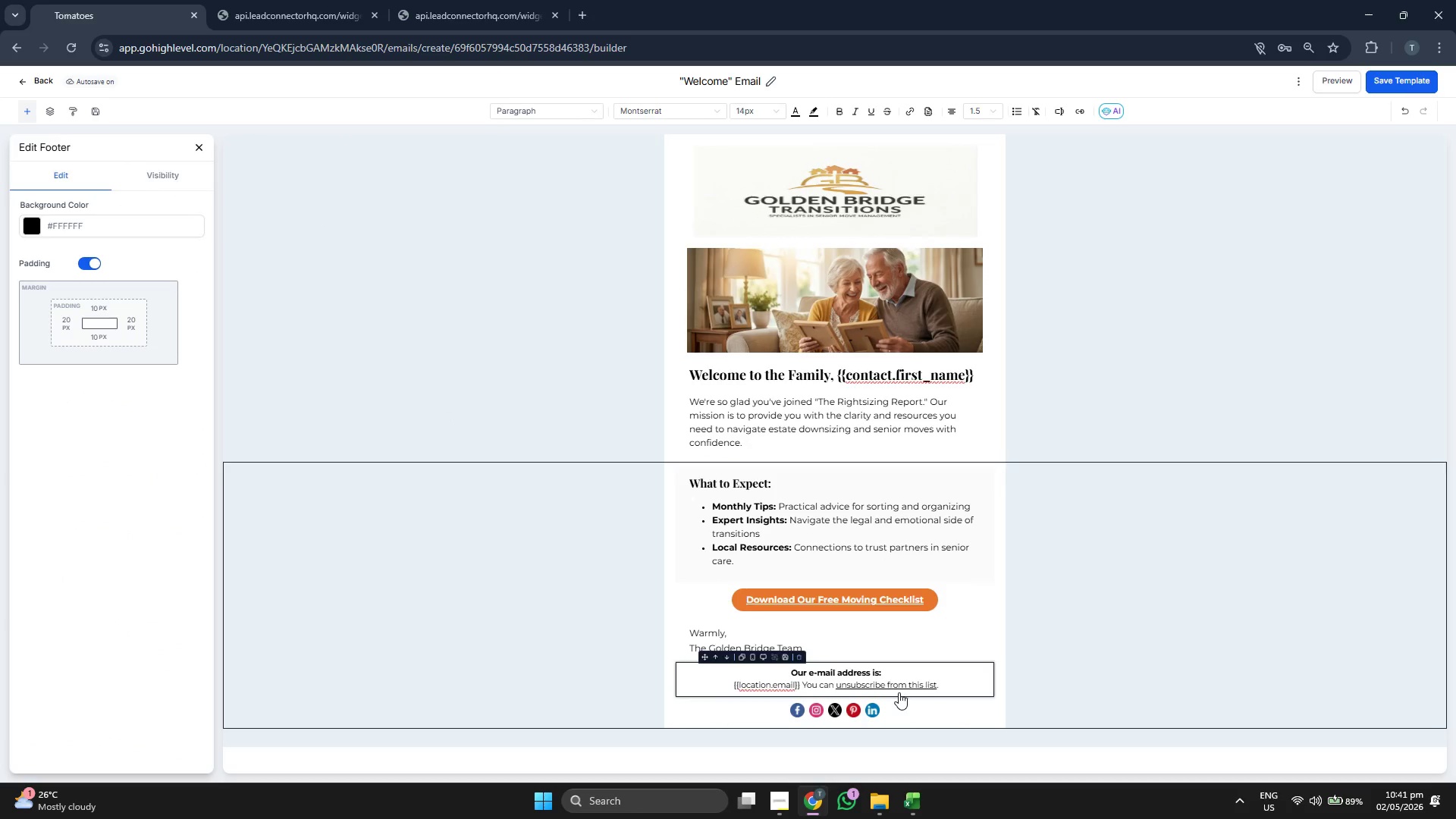 
hold_key(key=Backspace, duration=1.28)
 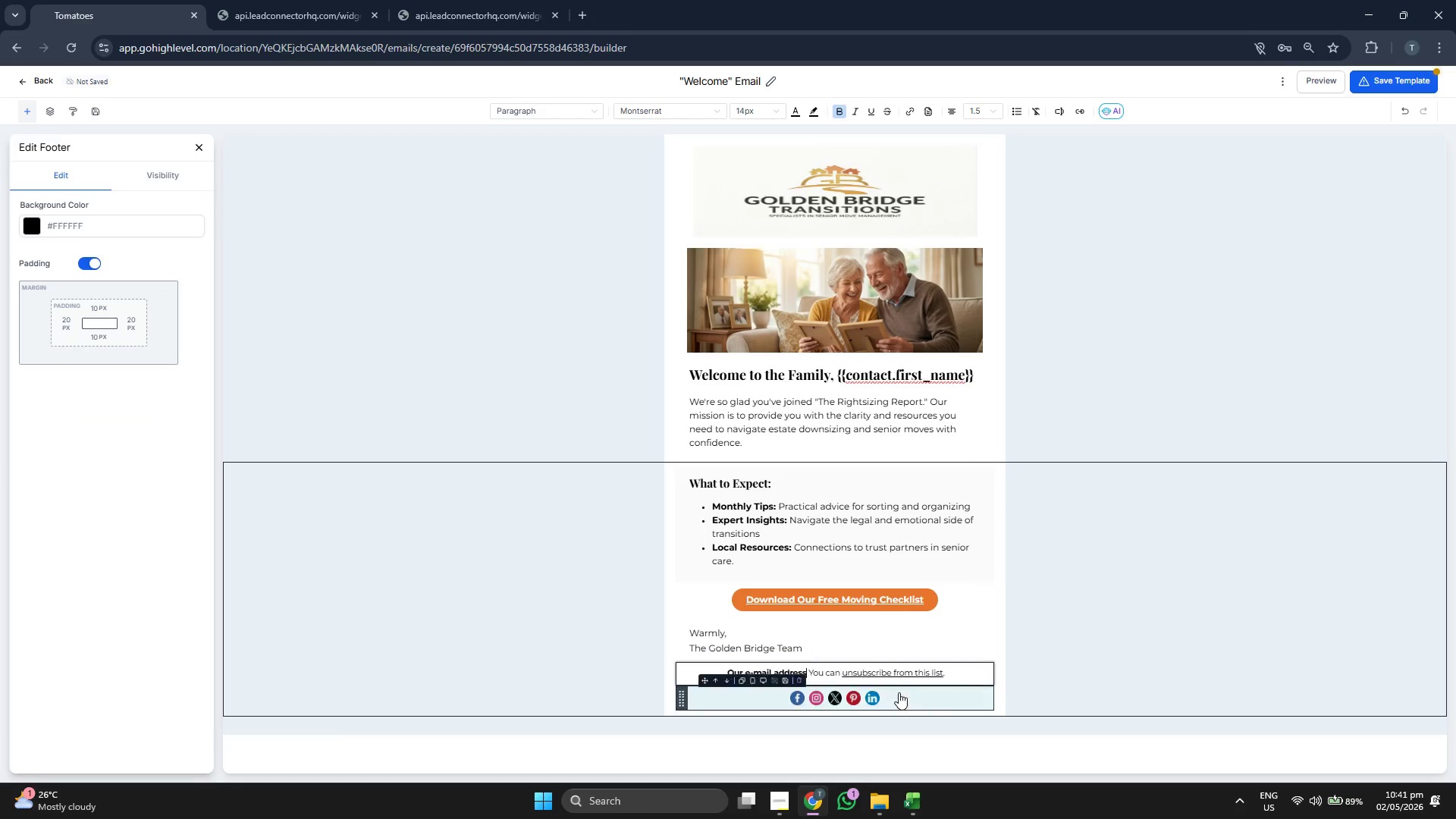 
key(Backspace)
 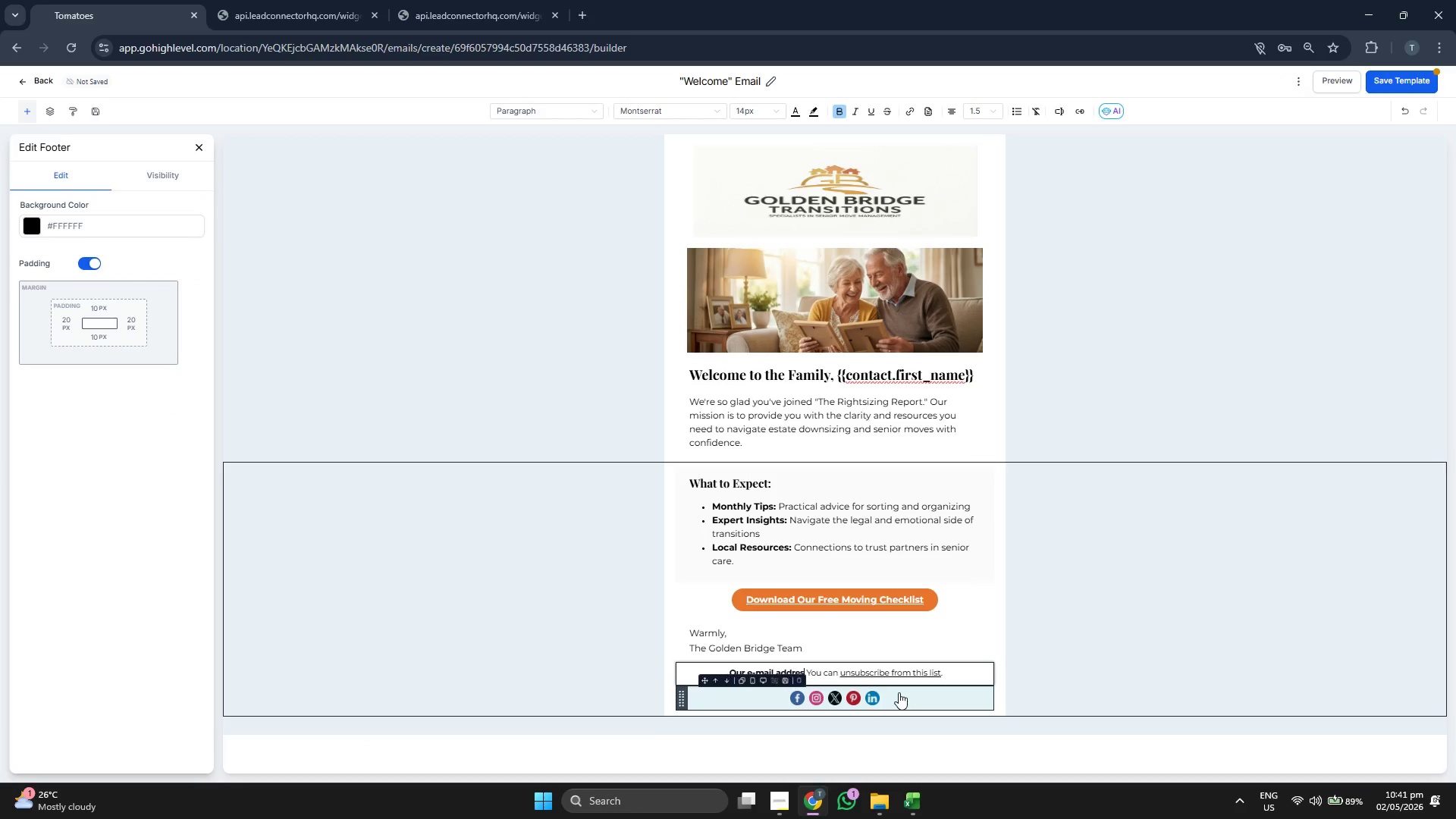 
key(Backspace)
 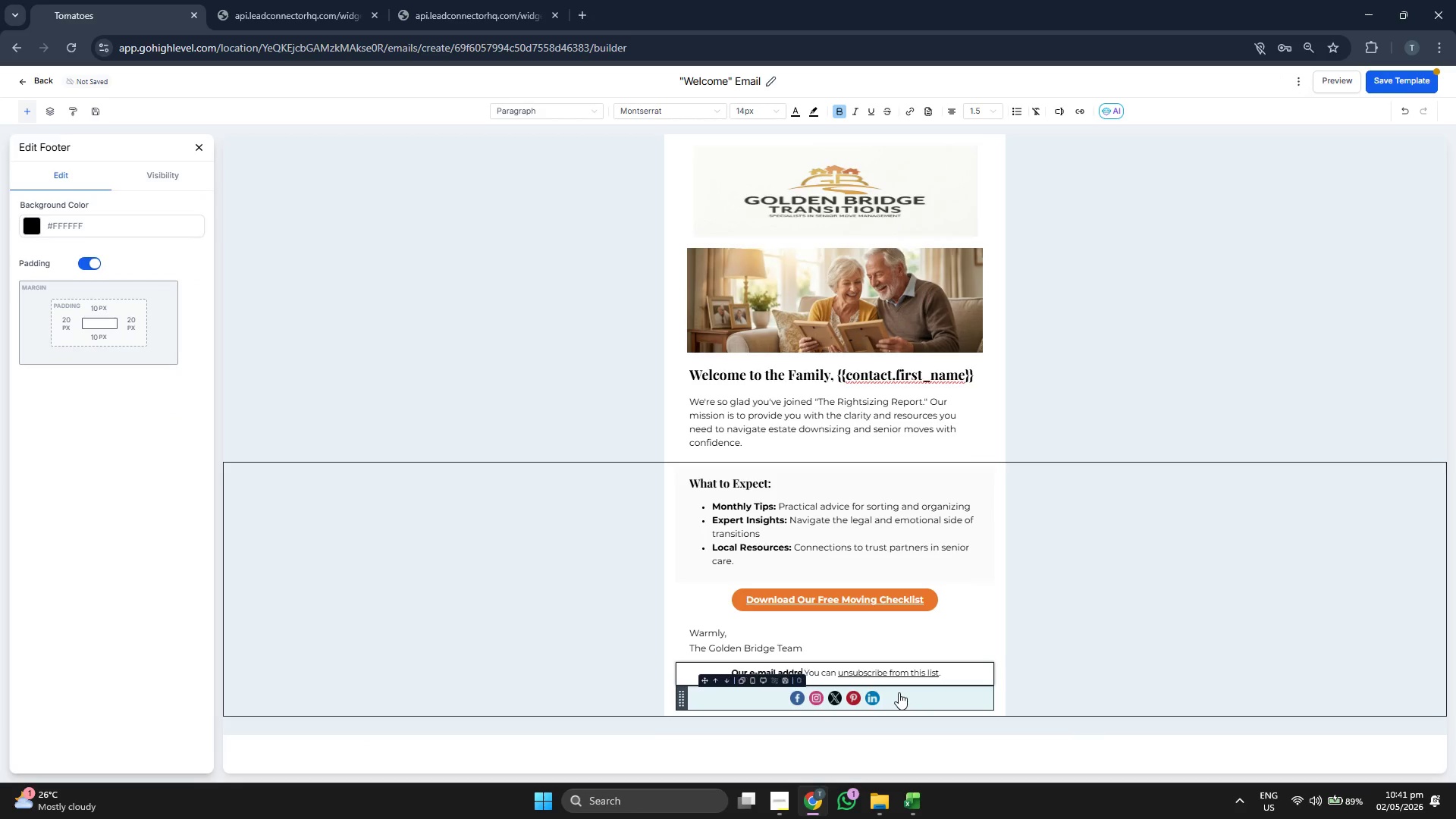 
key(Backspace)
 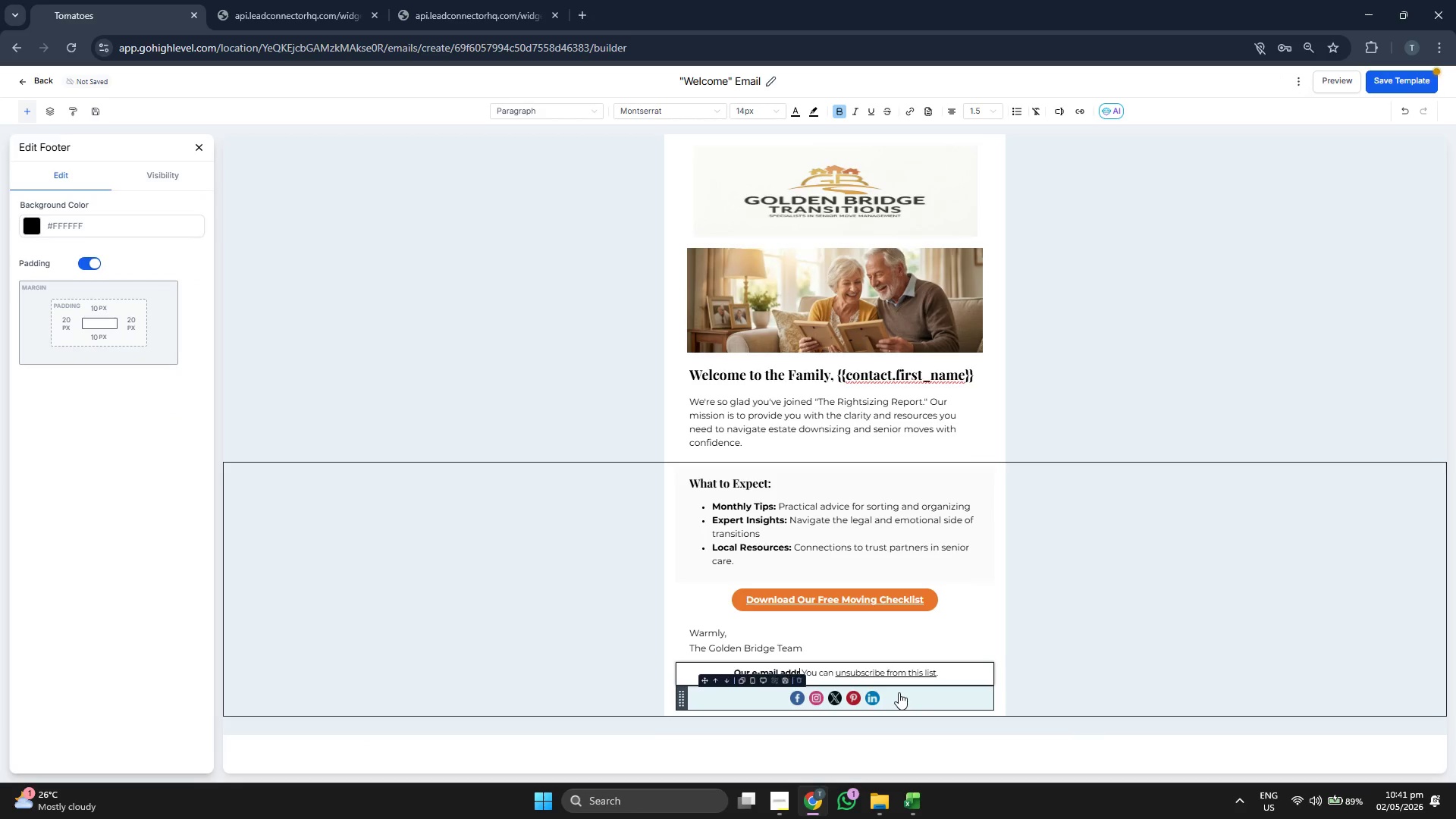 
key(Backspace)
 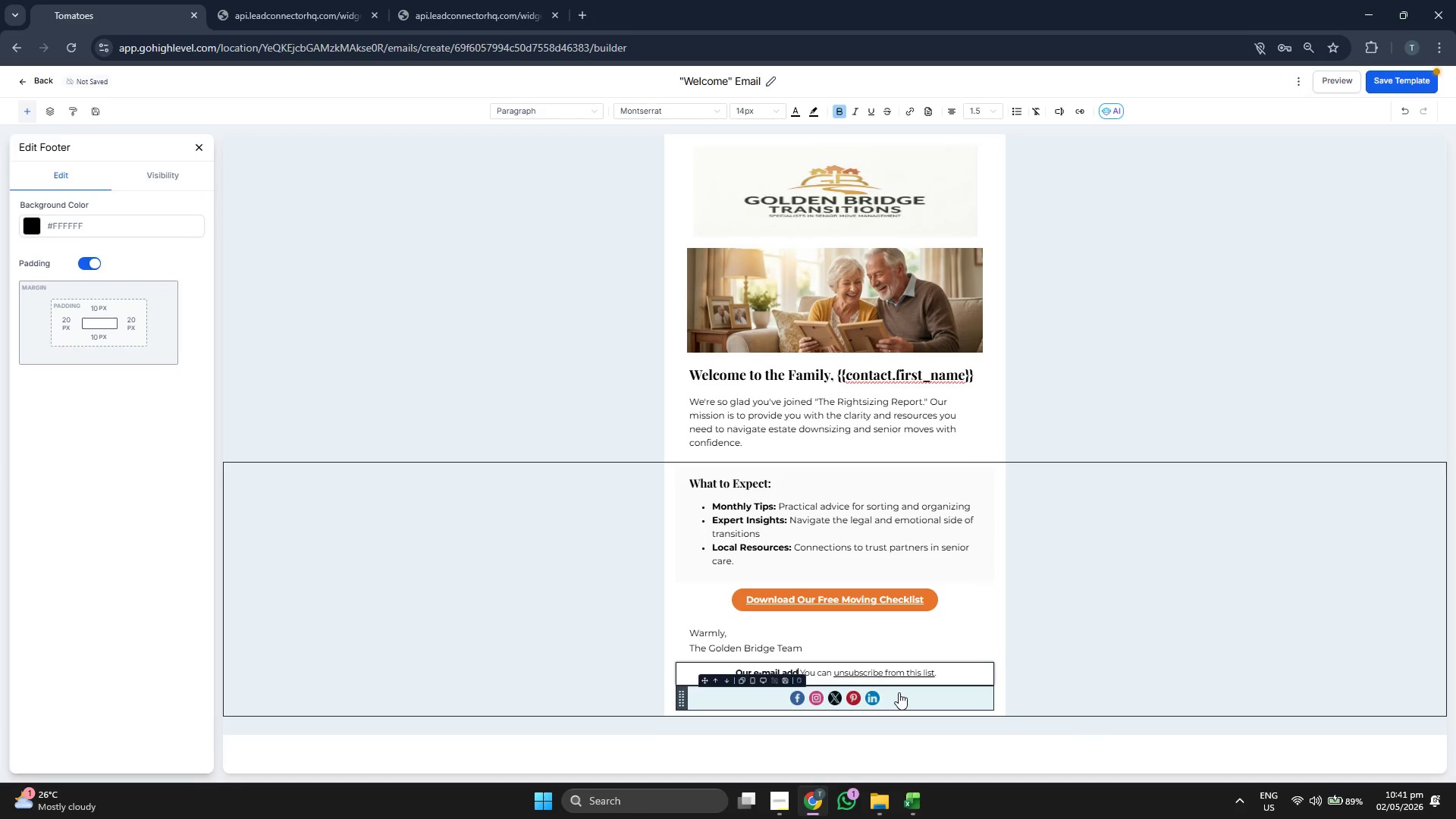 
key(Backspace)
 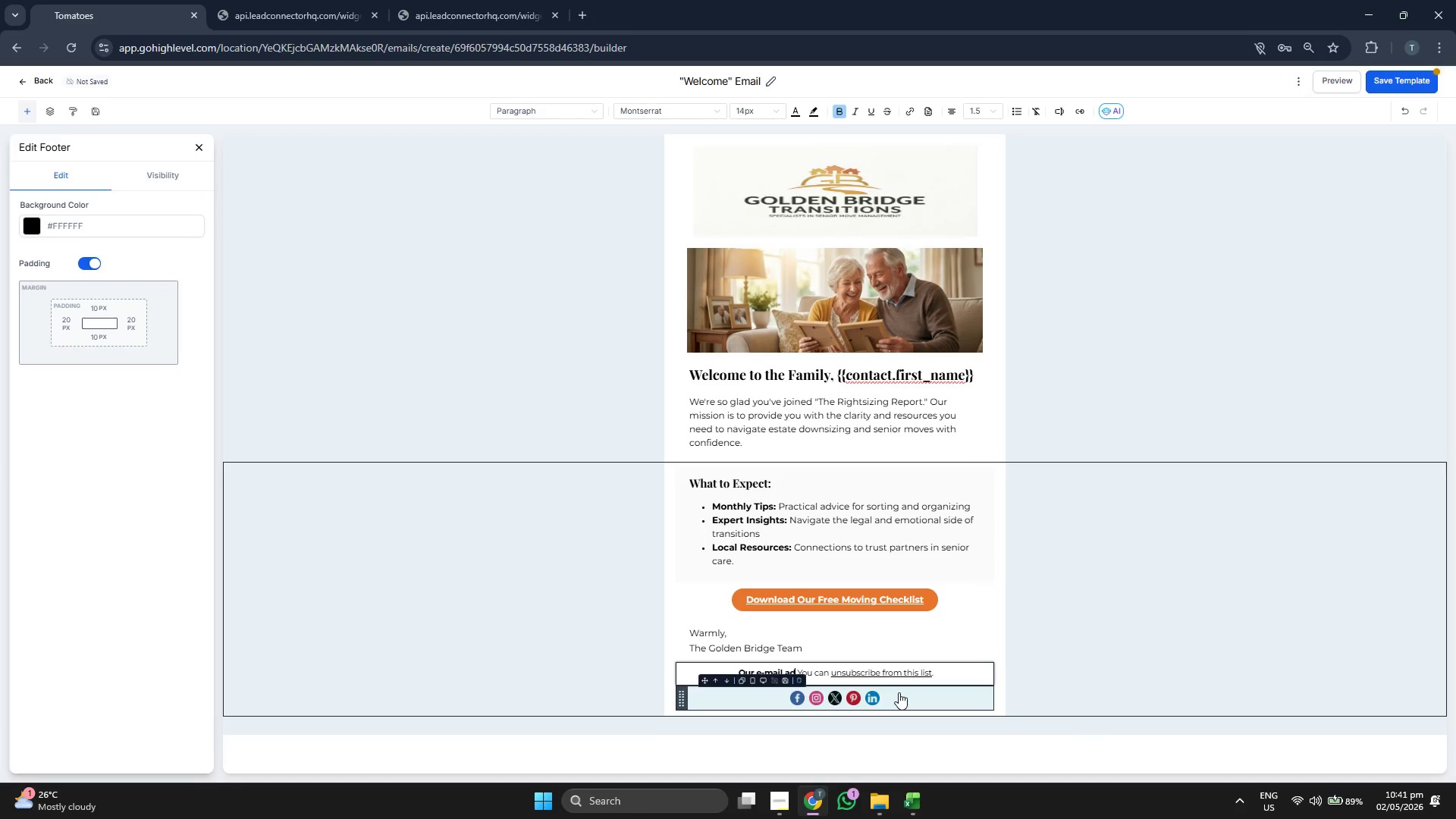 
key(Backspace)
 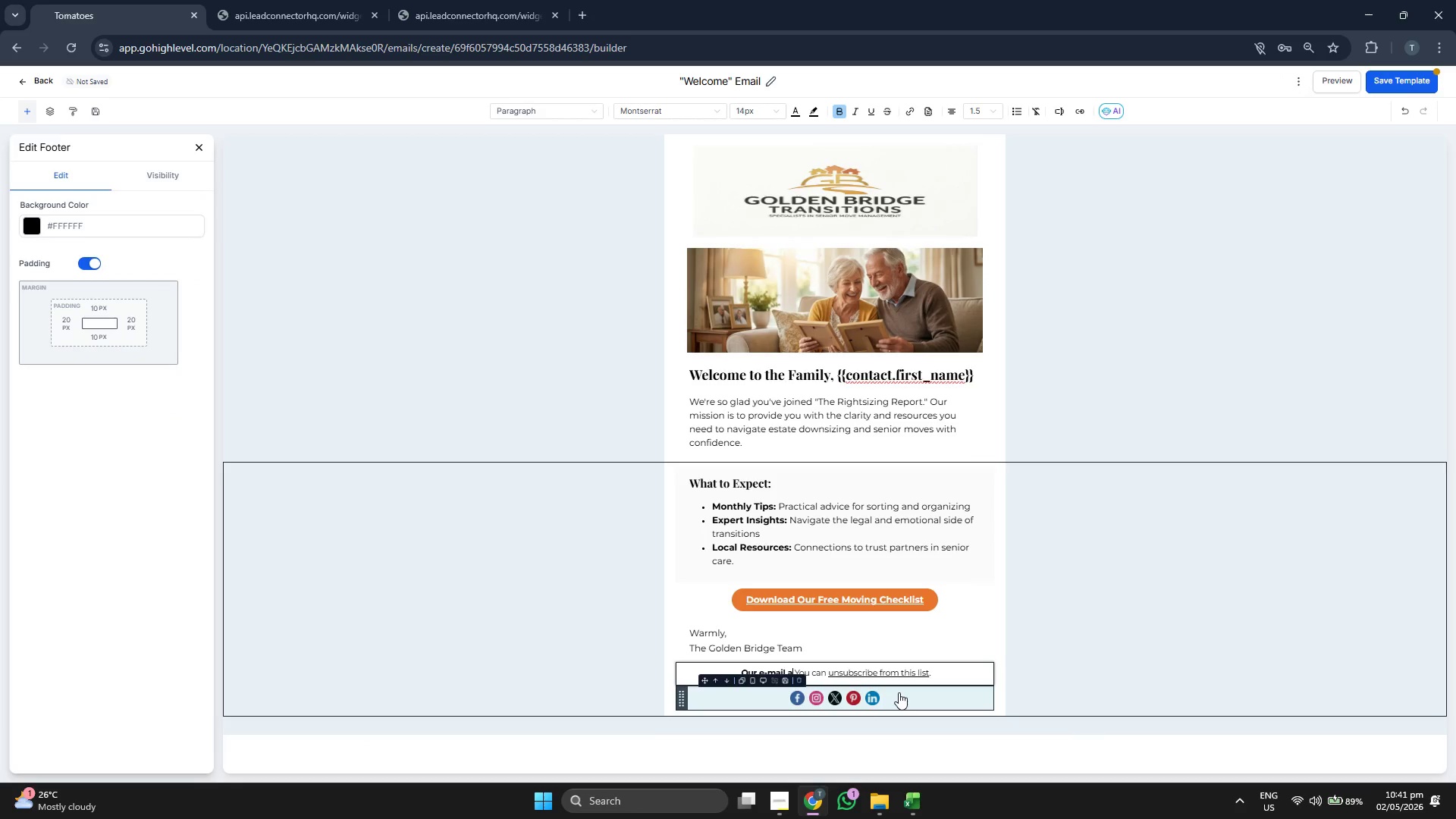 
key(Backspace)
 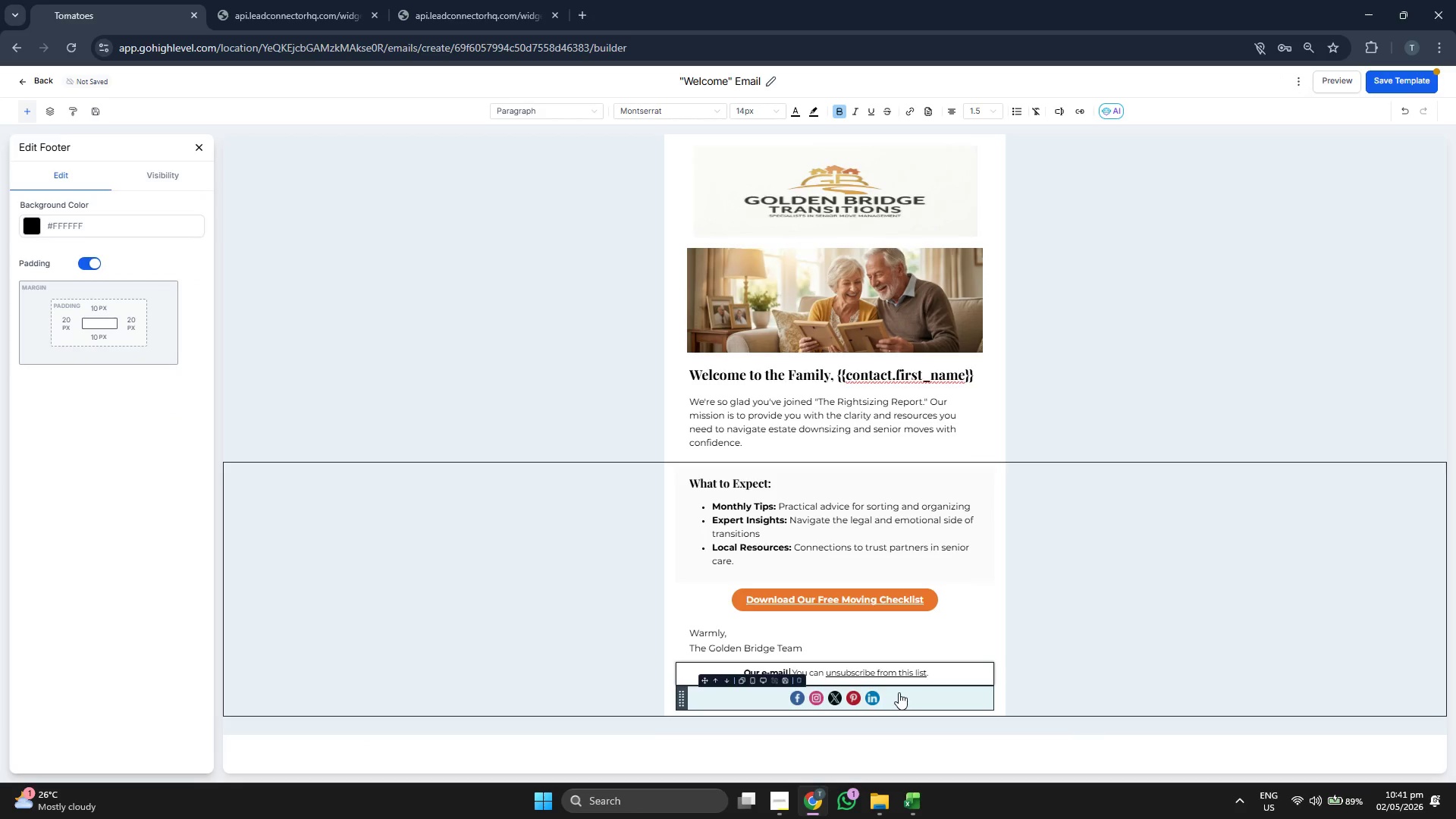 
key(Backspace)
 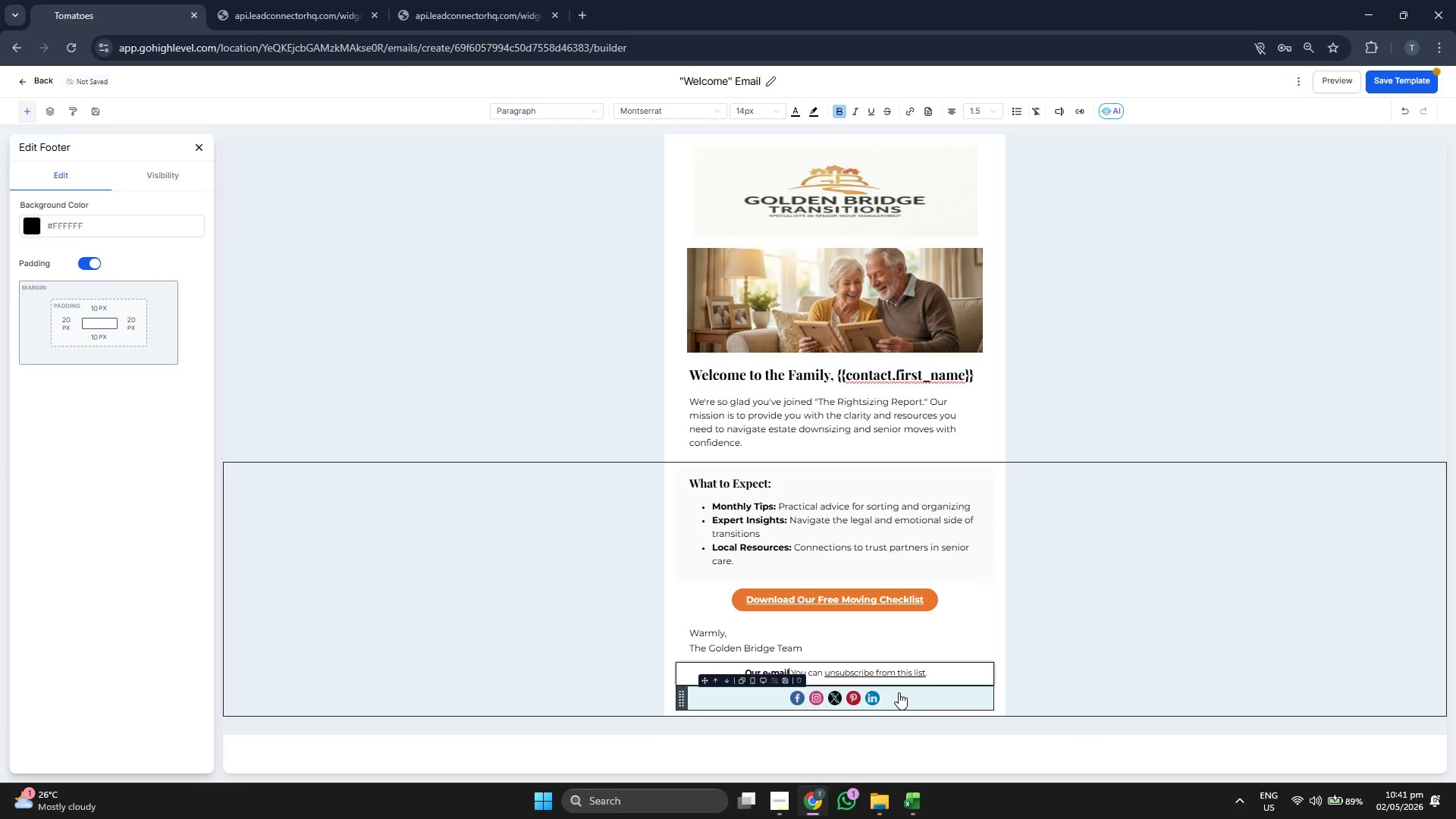 
key(Backspace)
 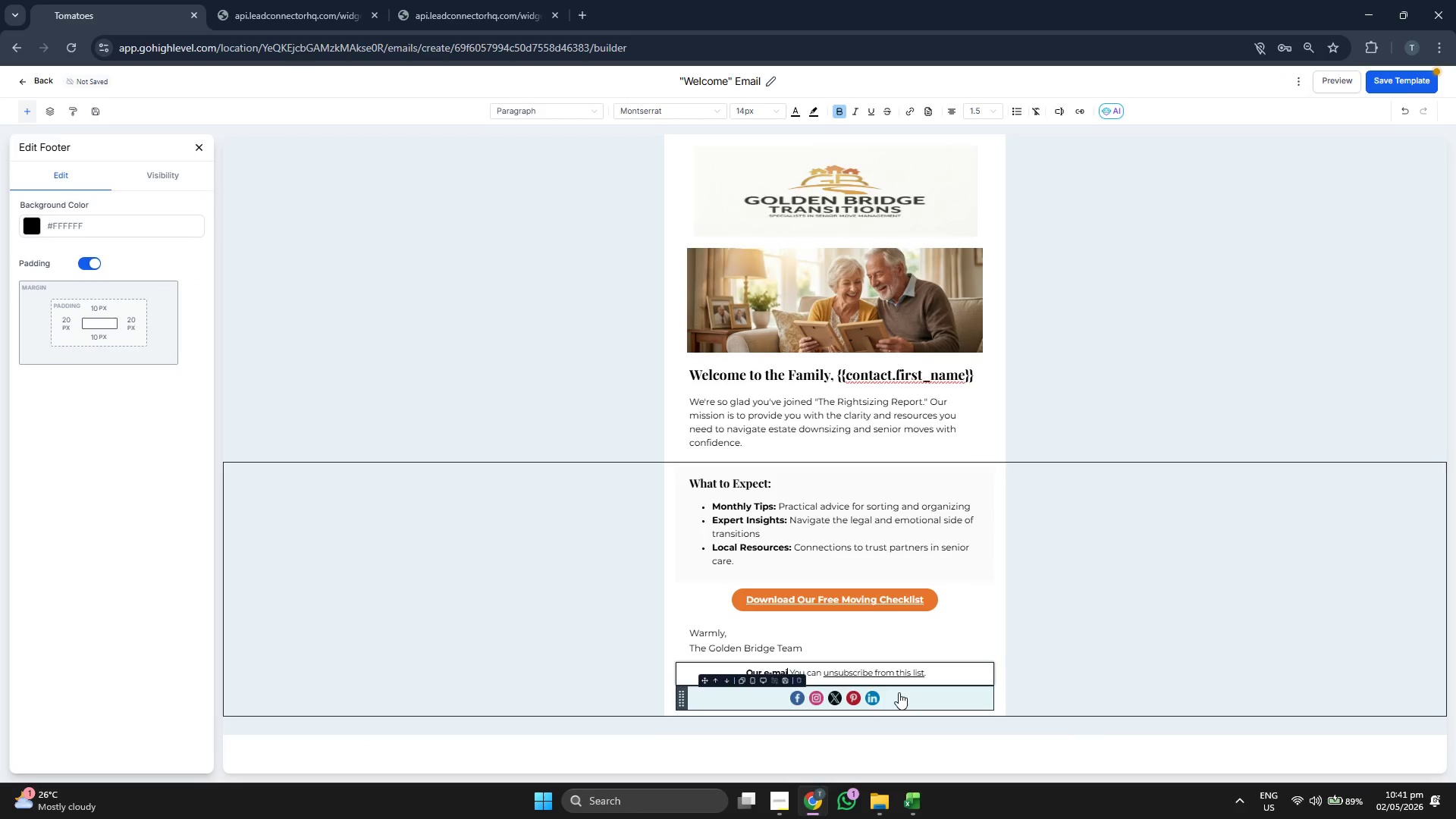 
key(Backspace)
 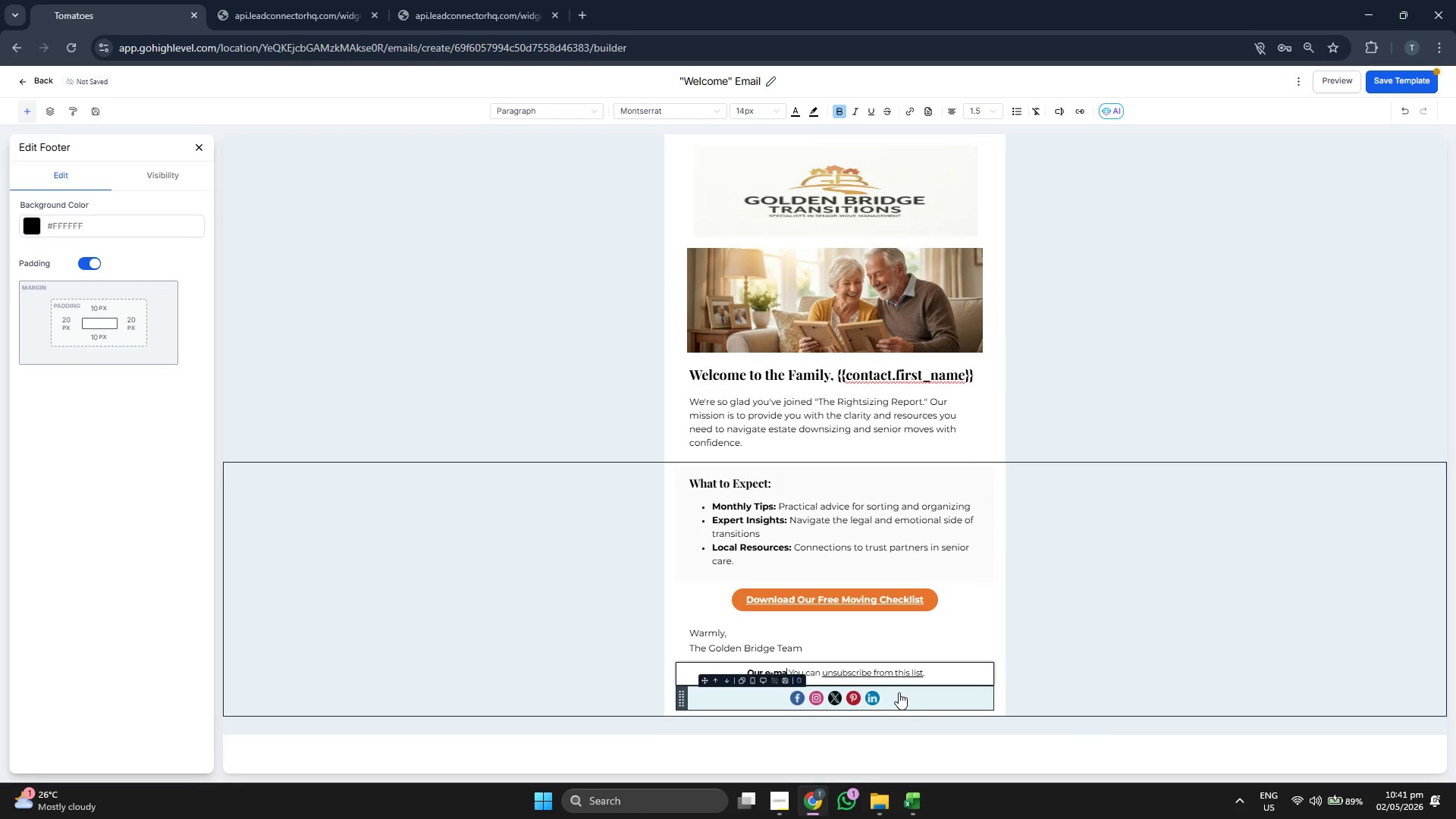 
key(Backspace)
 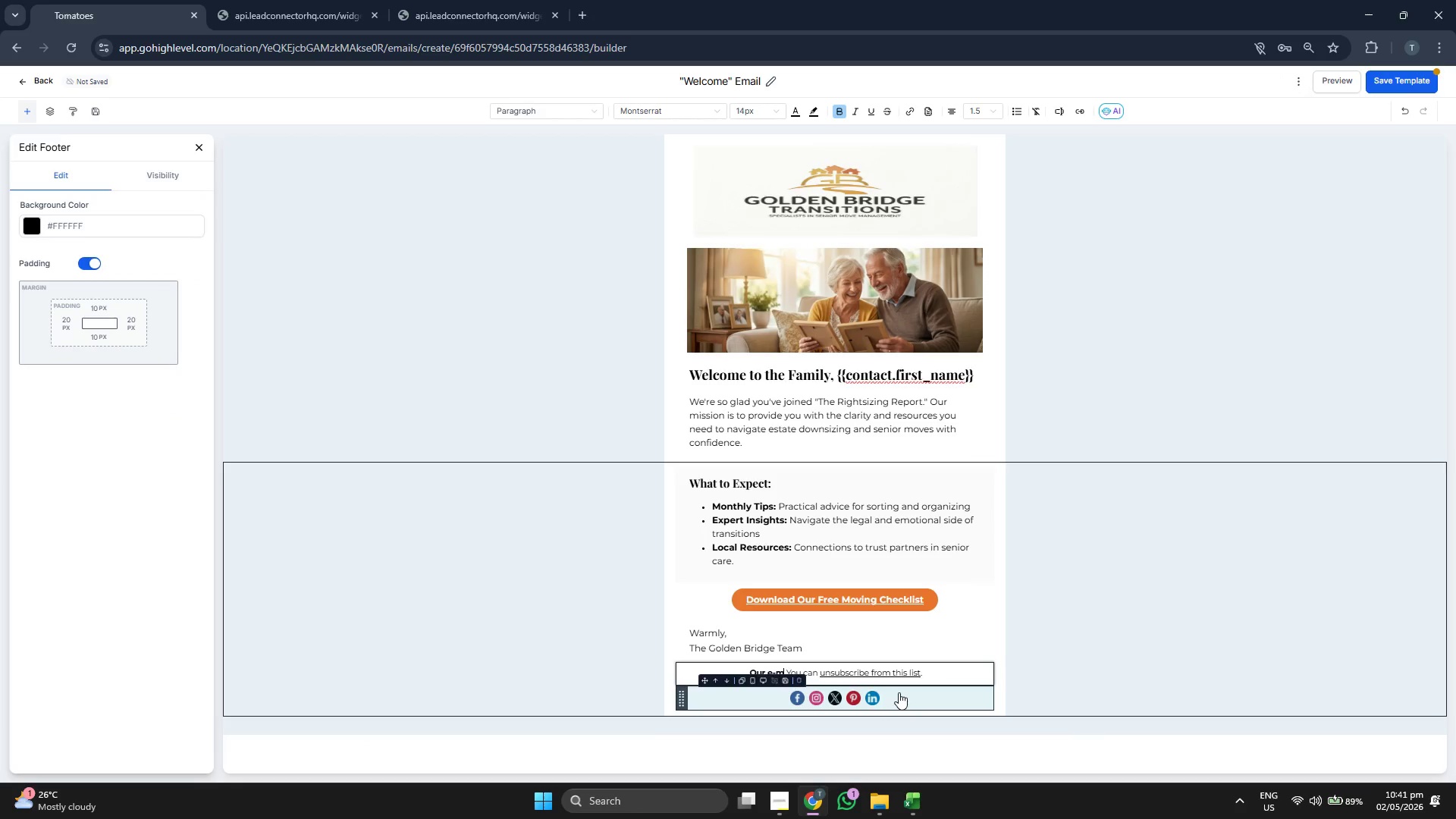 
key(Backspace)
 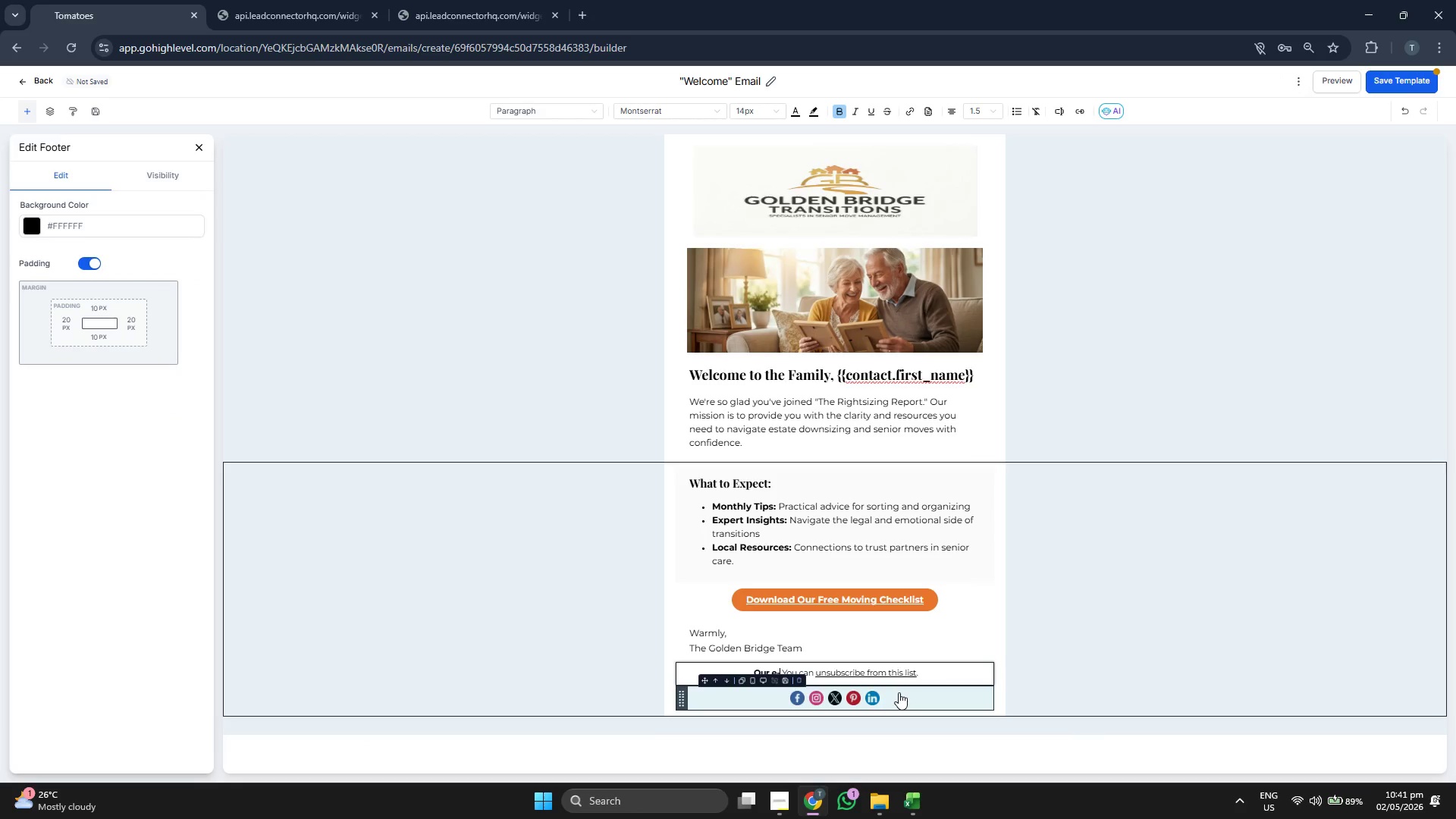 
key(Backspace)
 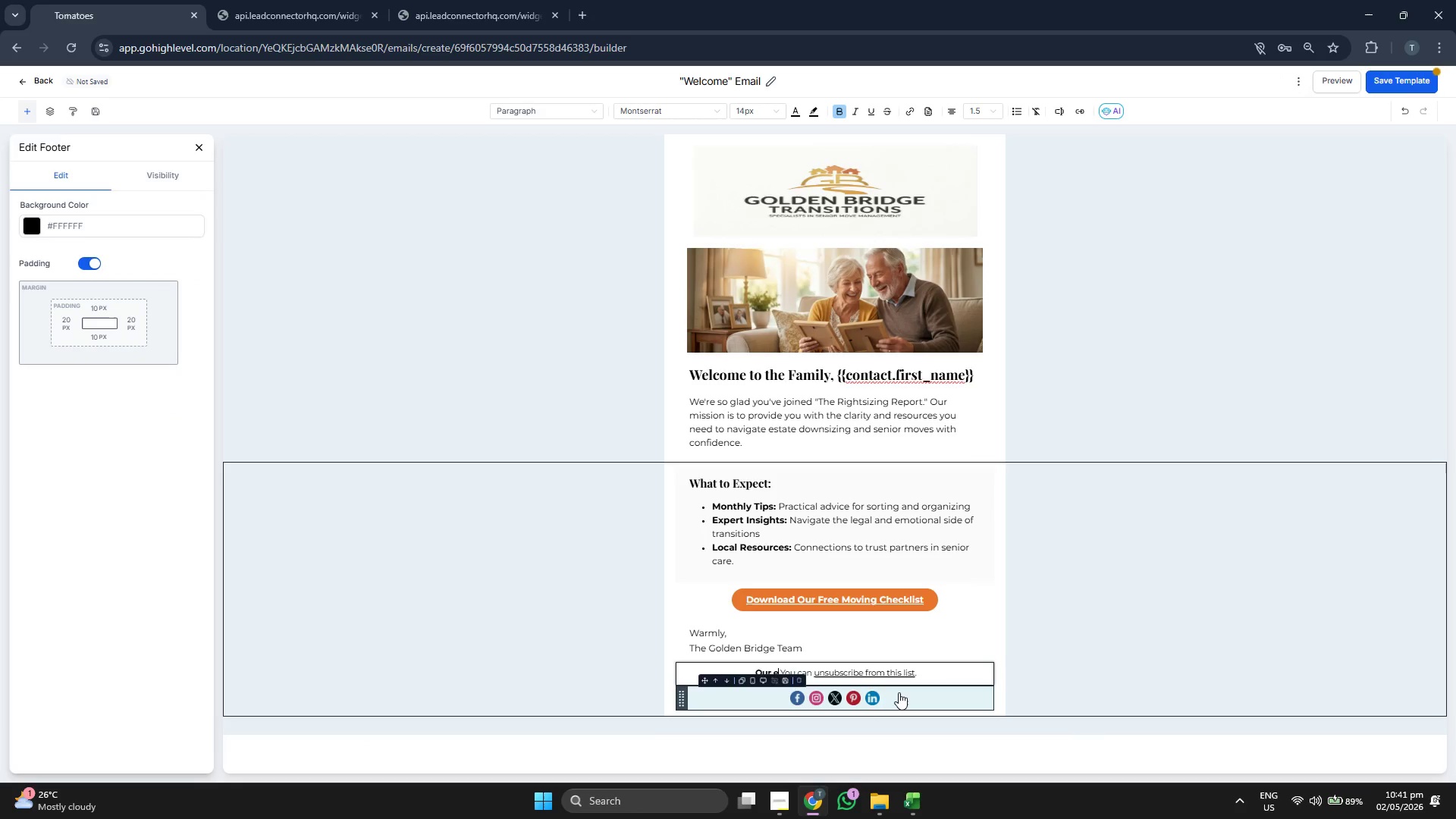 
key(Backspace)
 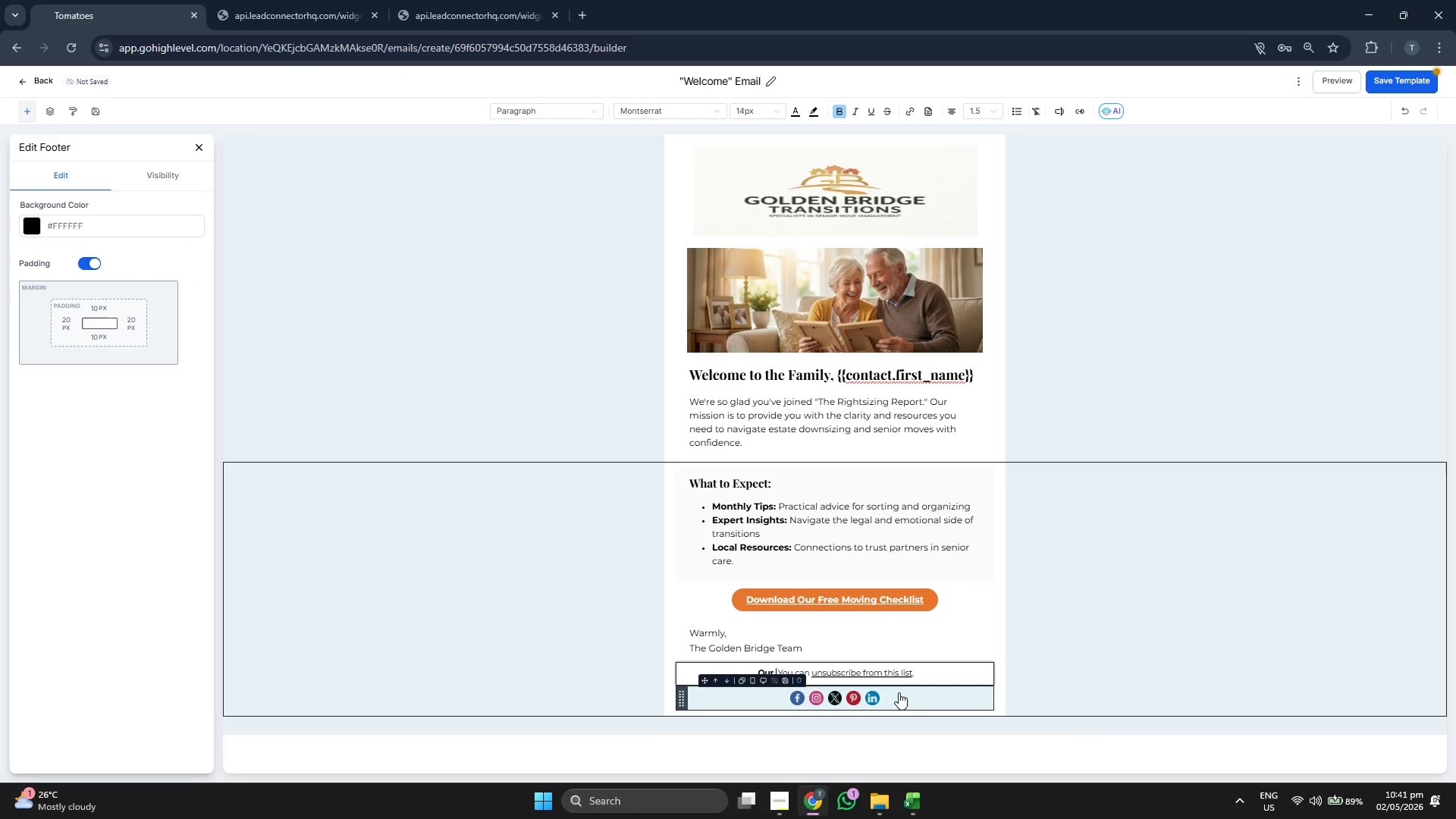 
key(Backspace)
 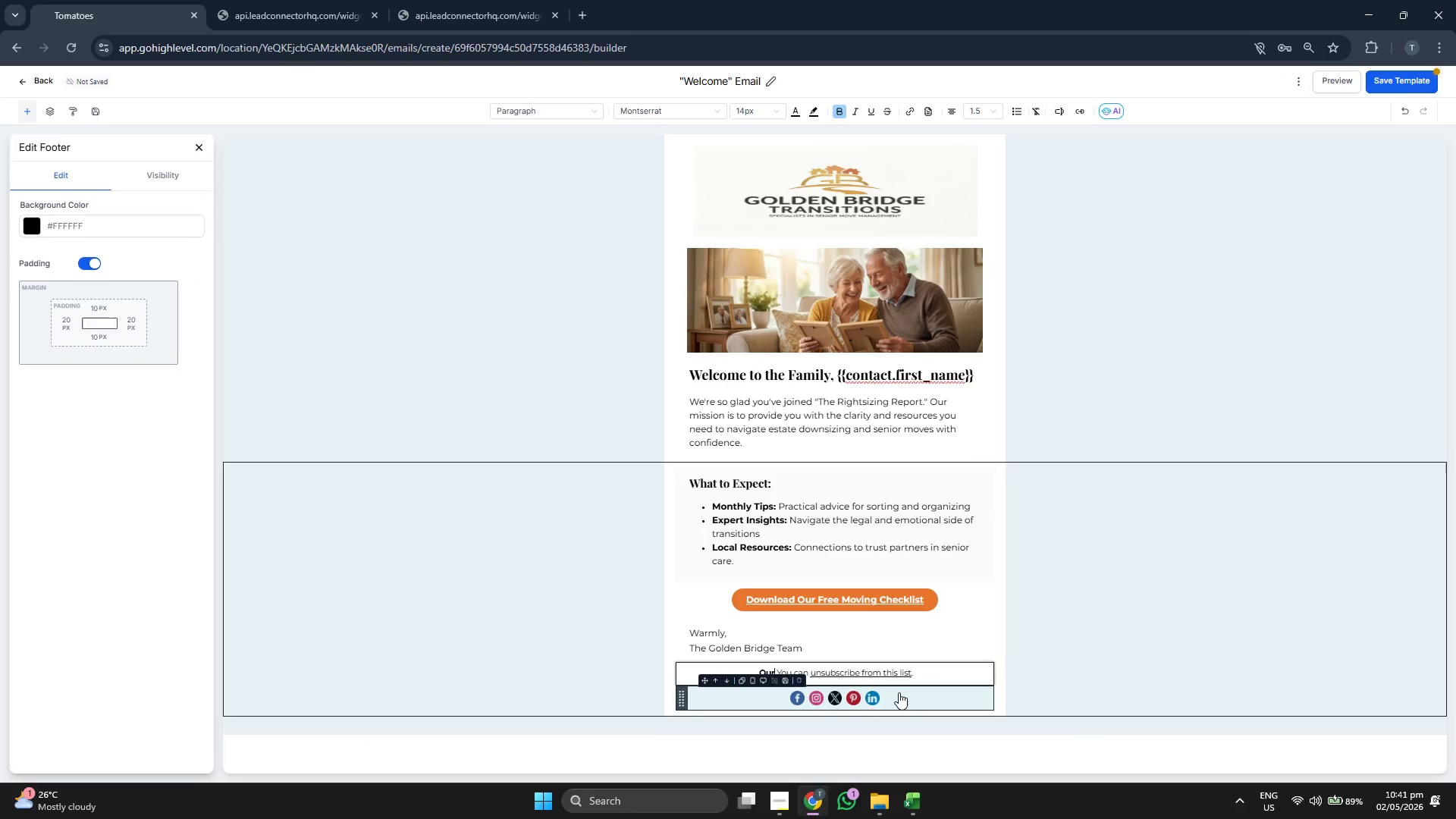 
key(Backspace)
 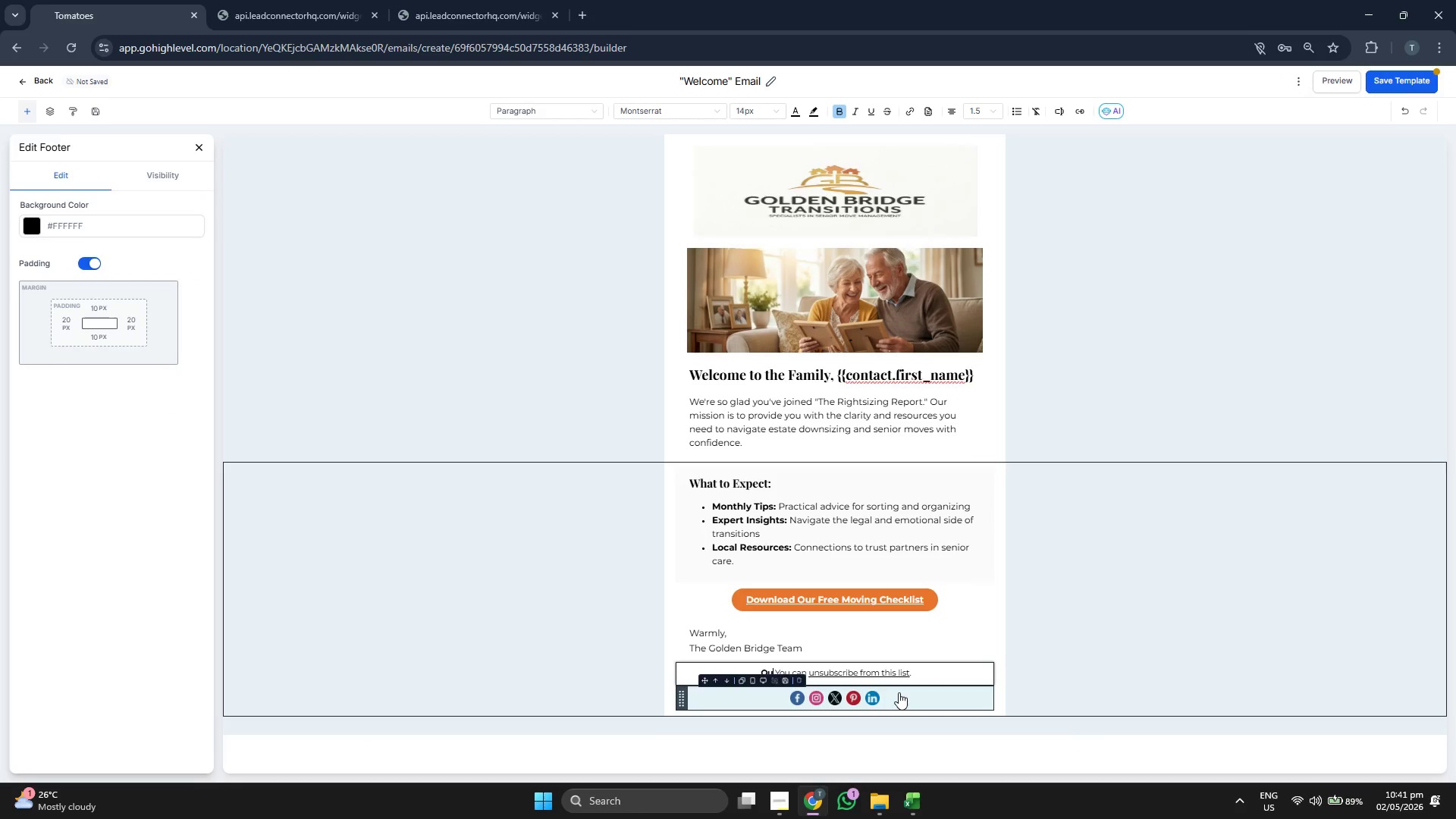 
key(Backspace)
 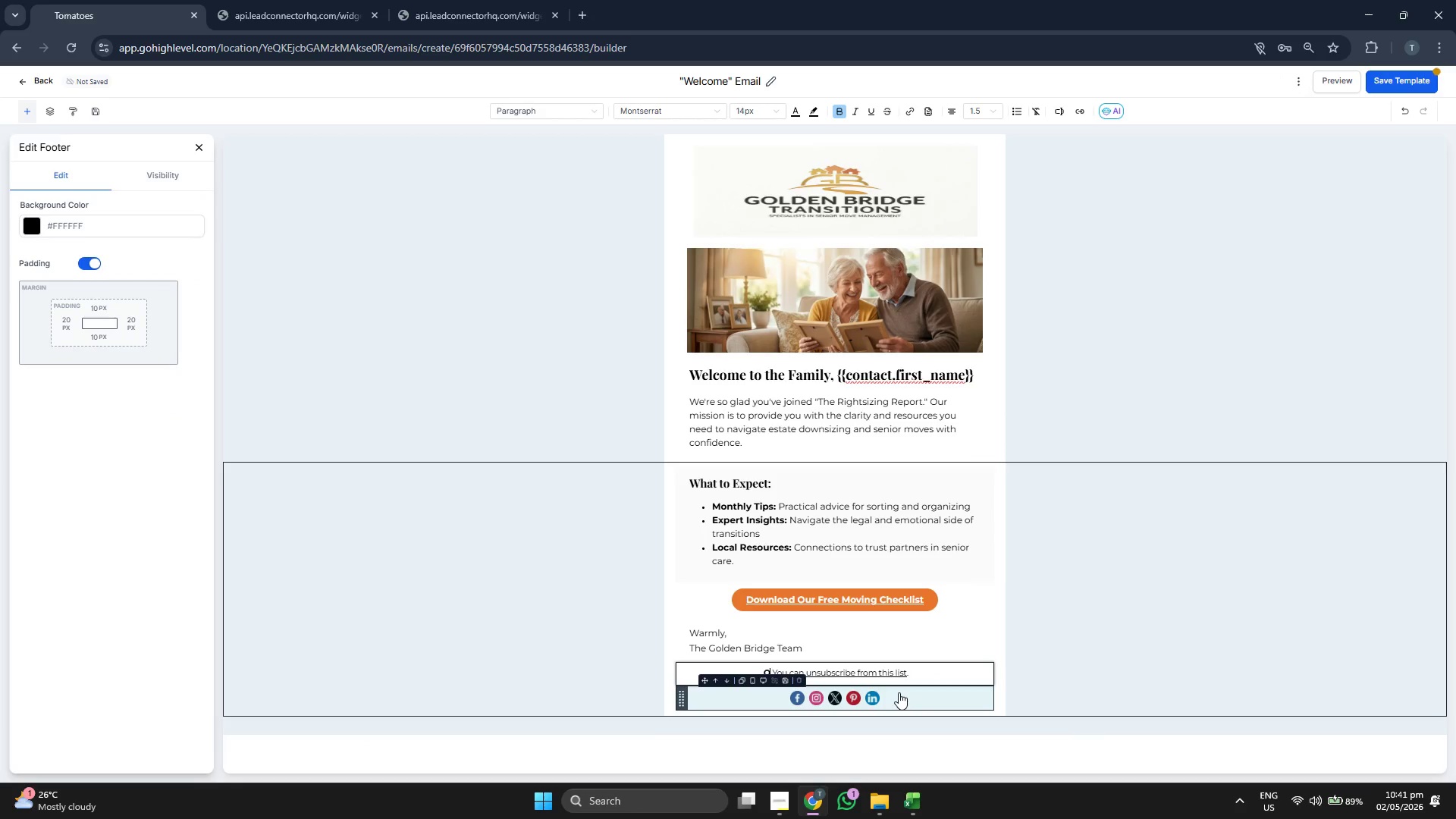 
key(Backspace)
 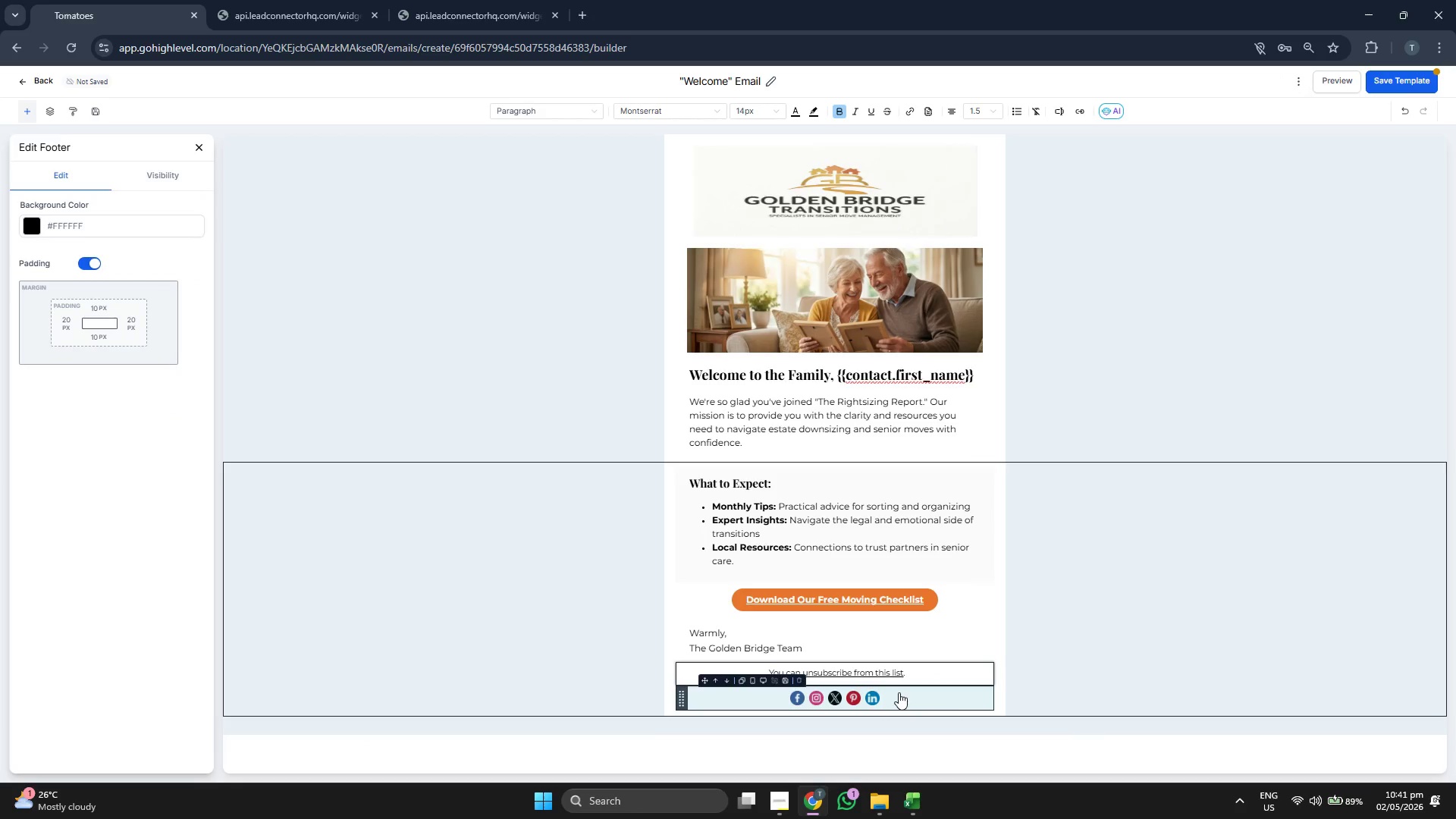 
key(ArrowRight)
 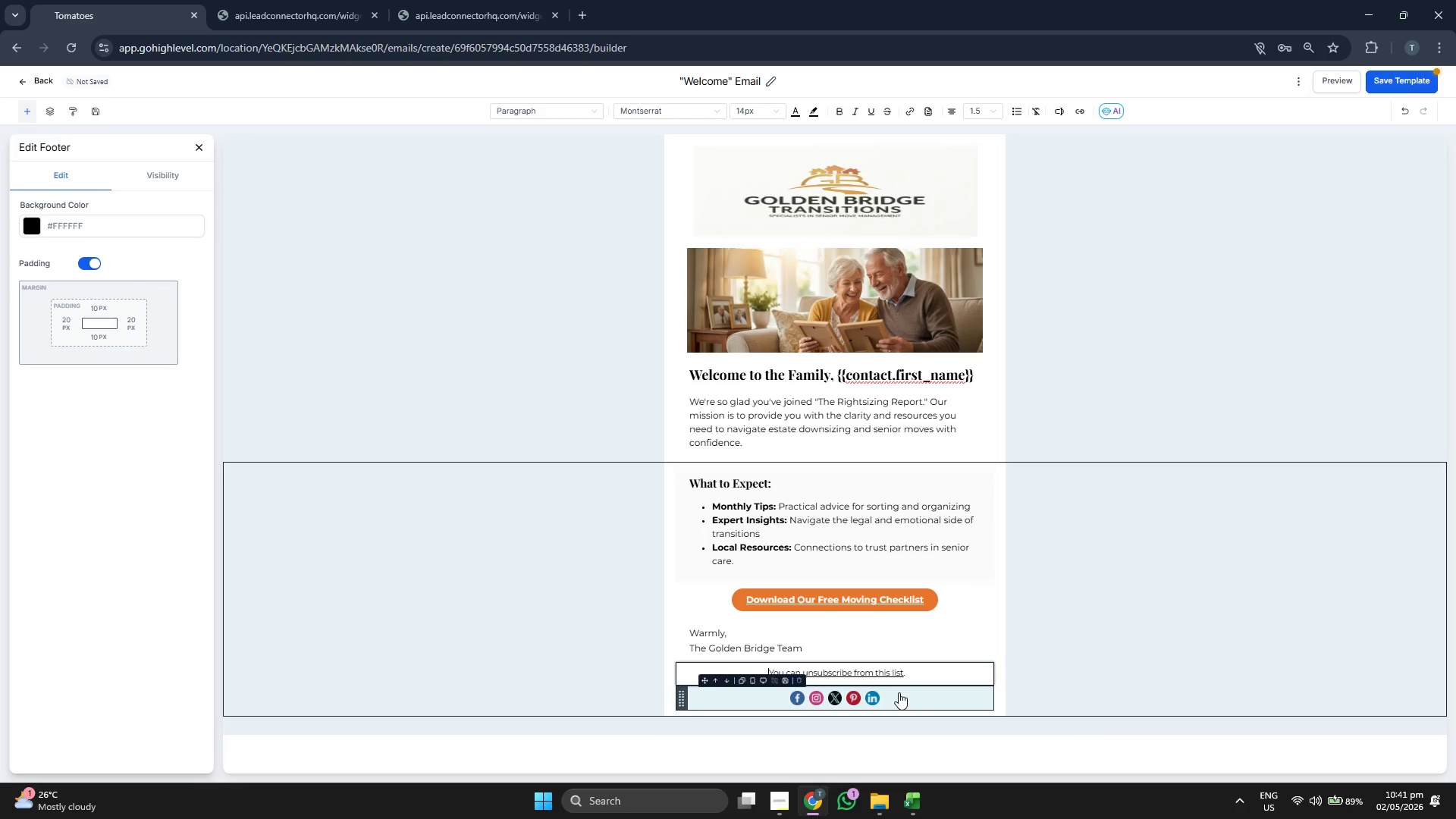 
key(Backspace)
 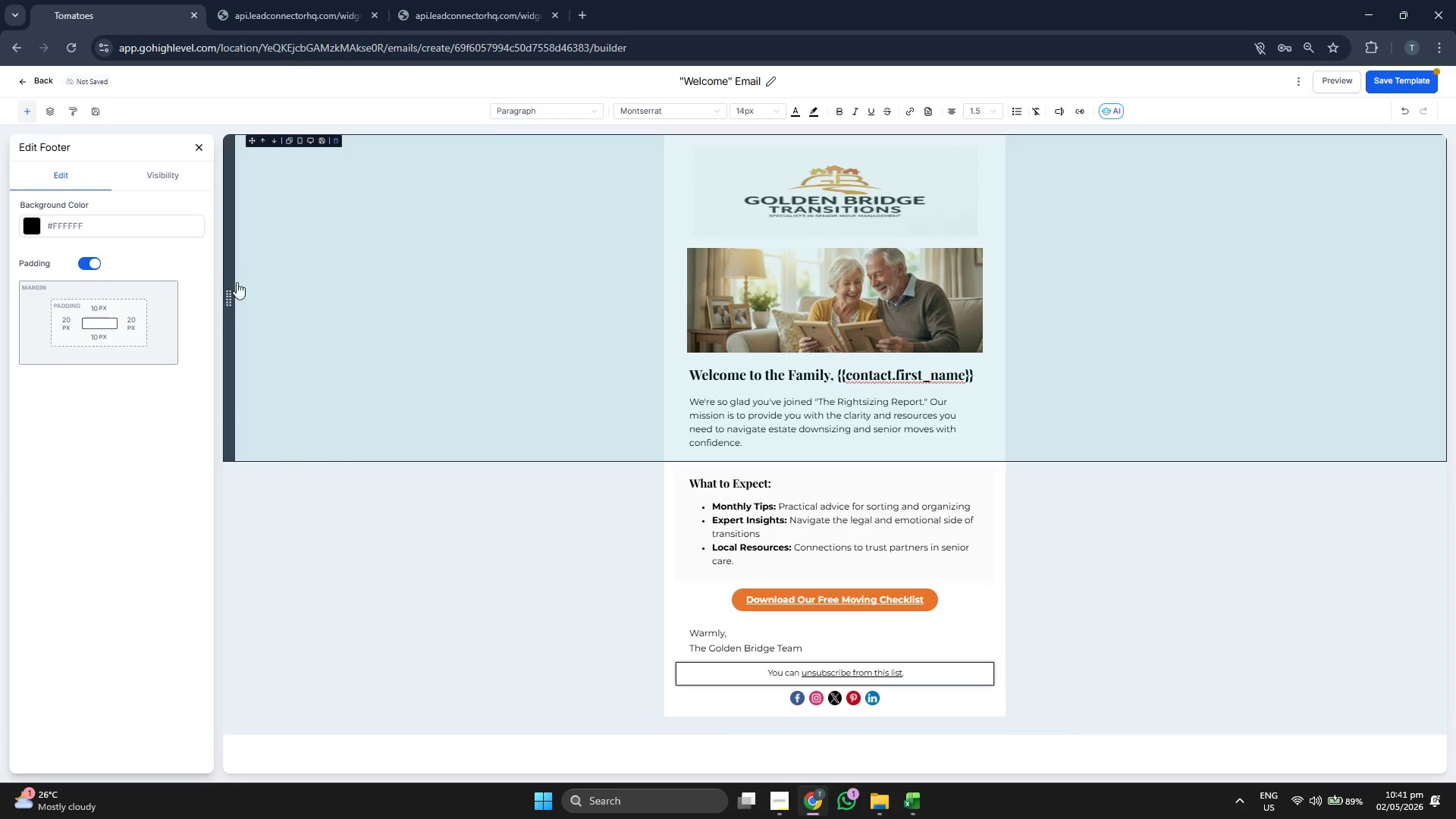 
left_click([202, 146])
 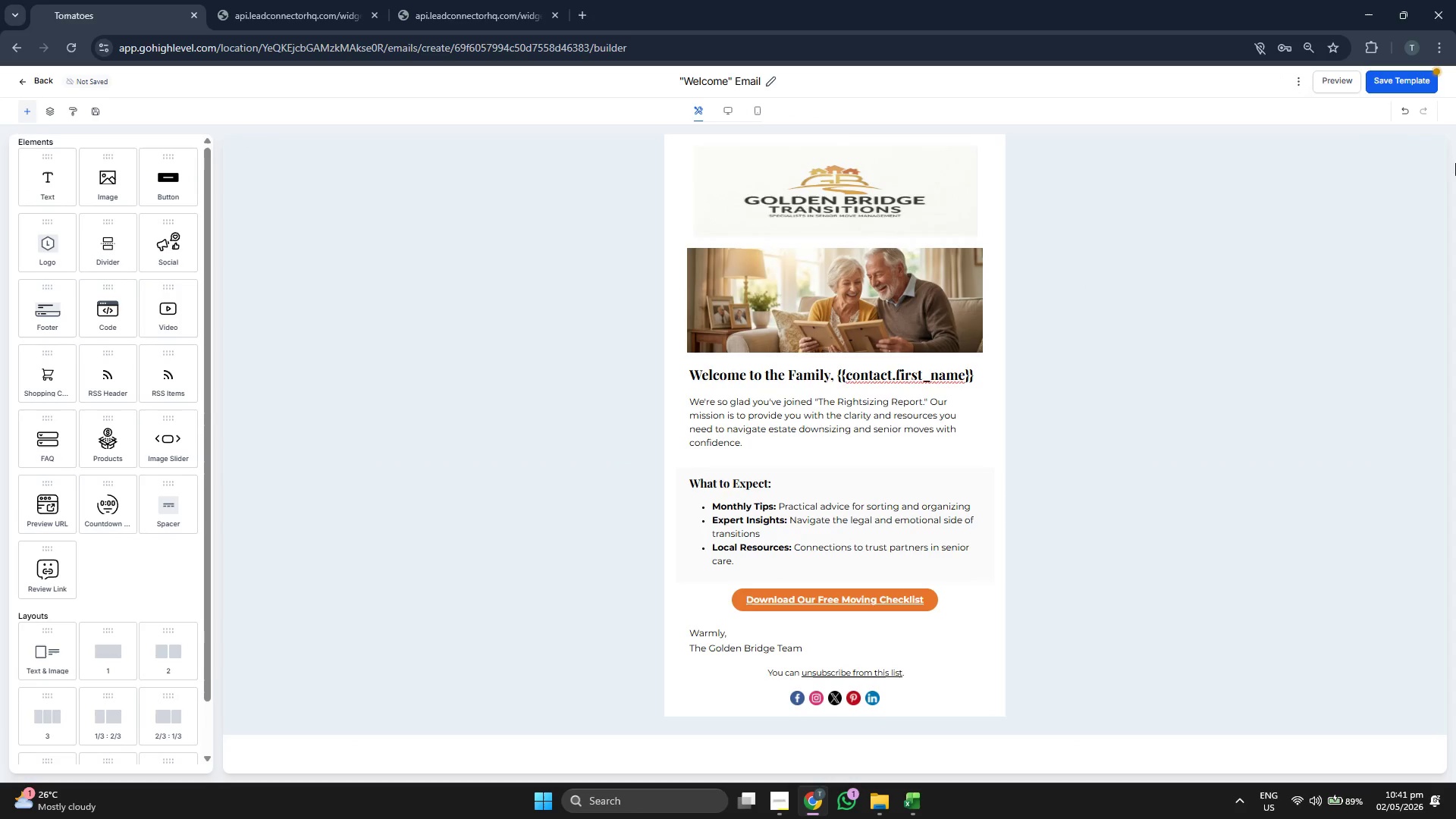 
left_click([1392, 83])
 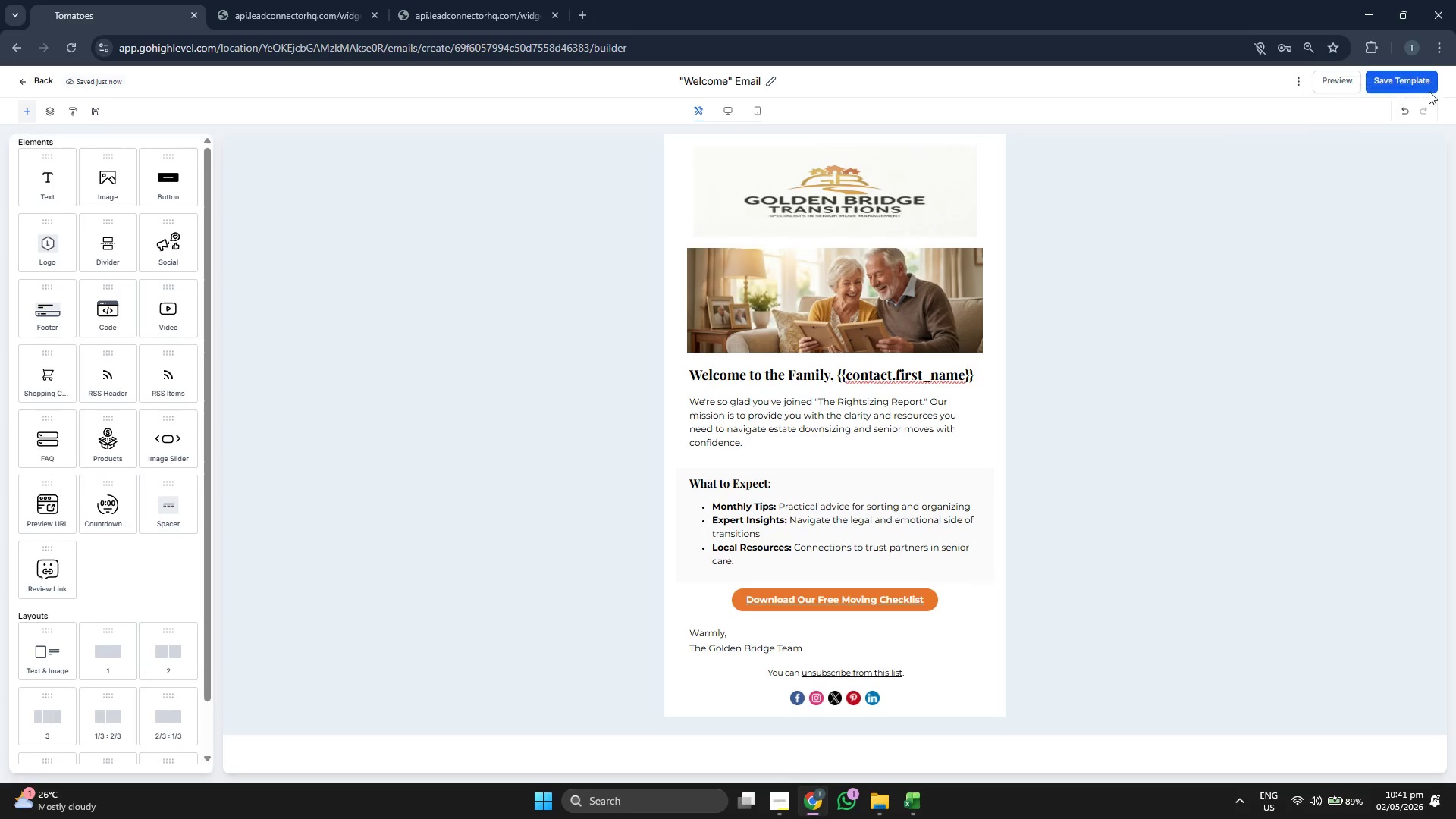 
left_click([1318, 77])
 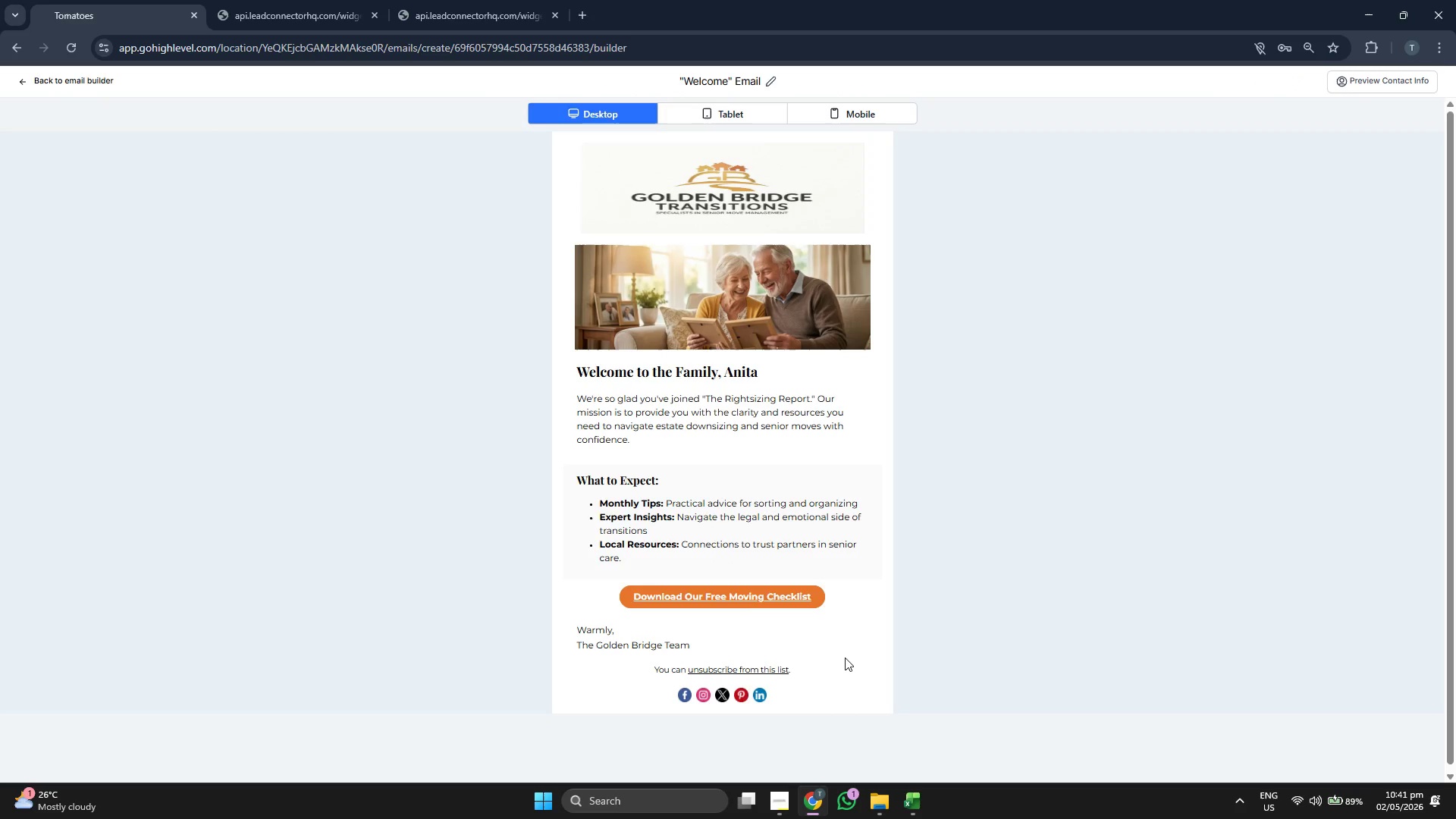 
wait(7.59)
 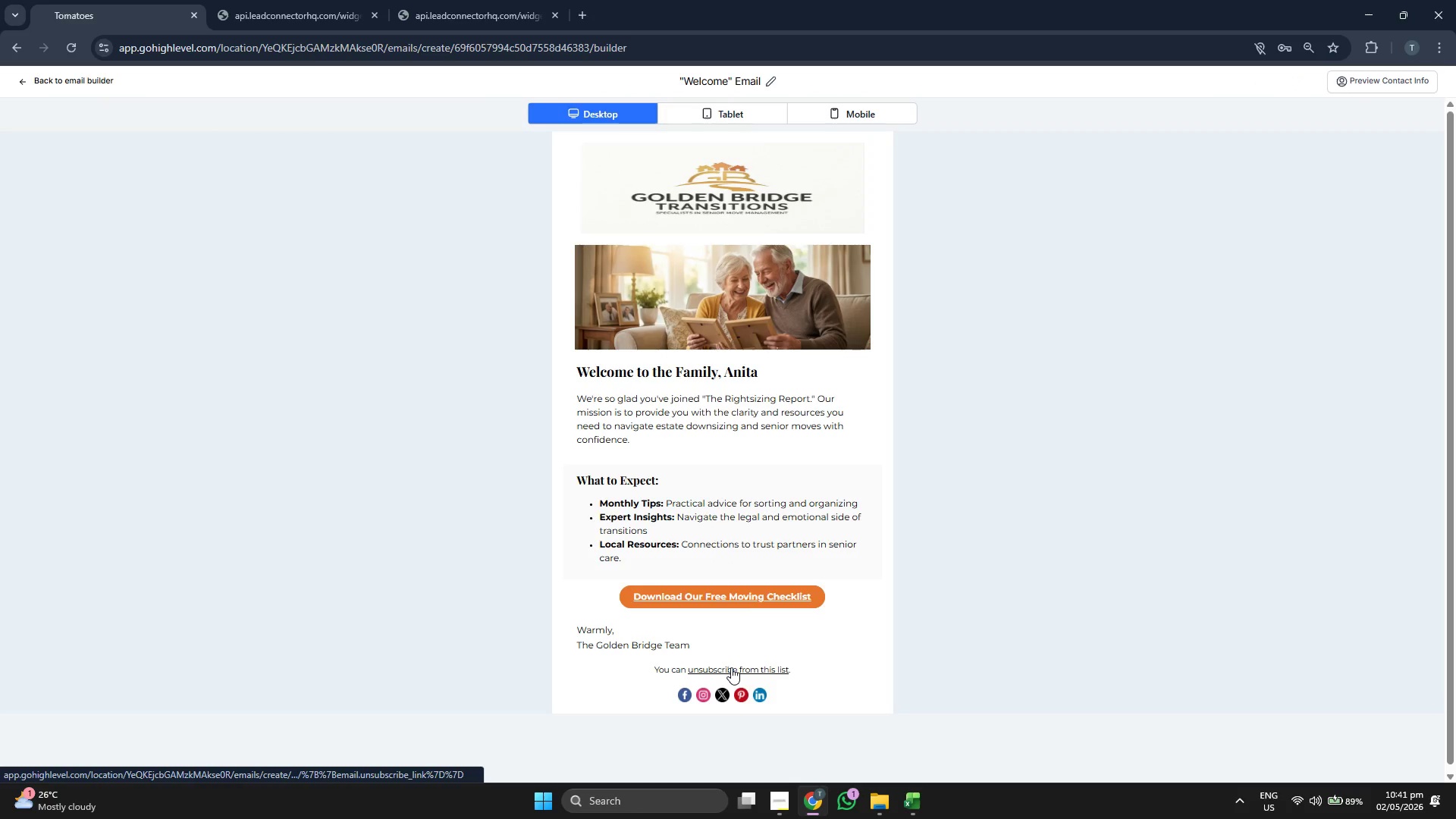 
left_click([729, 115])
 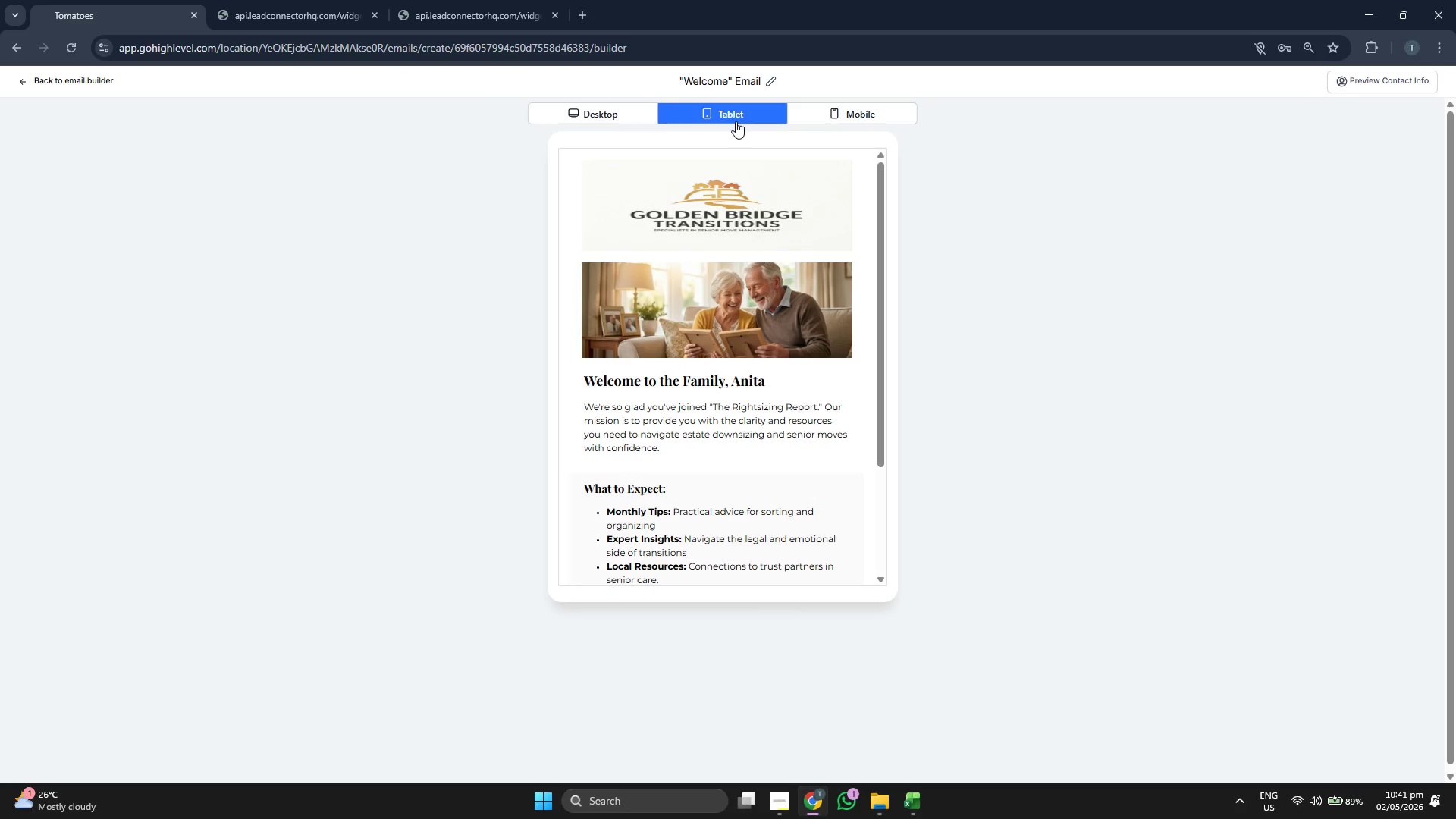 
scroll: coordinate [796, 321], scroll_direction: down, amount: 5.0
 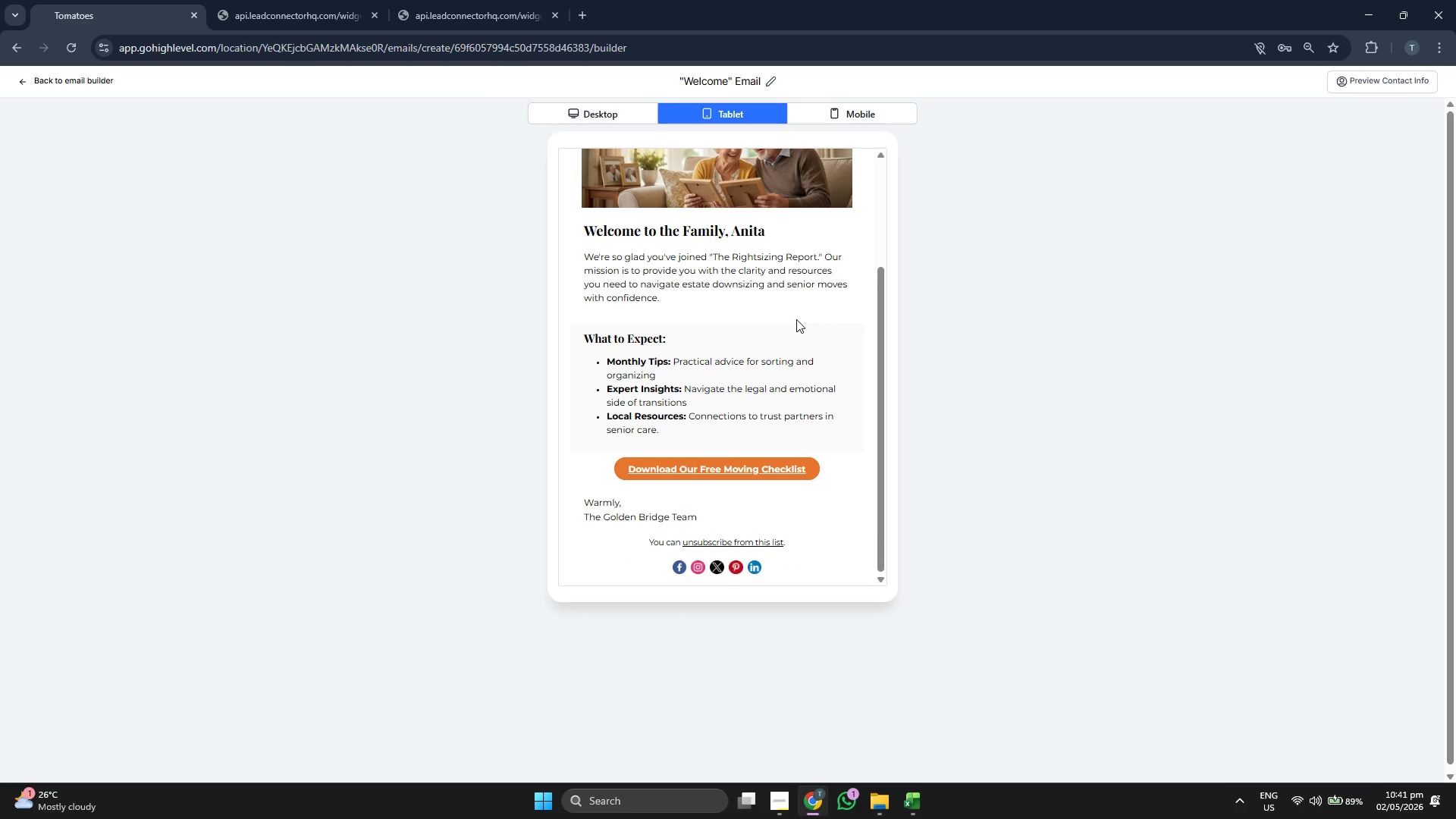 
scroll: coordinate [790, 359], scroll_direction: up, amount: 3.0
 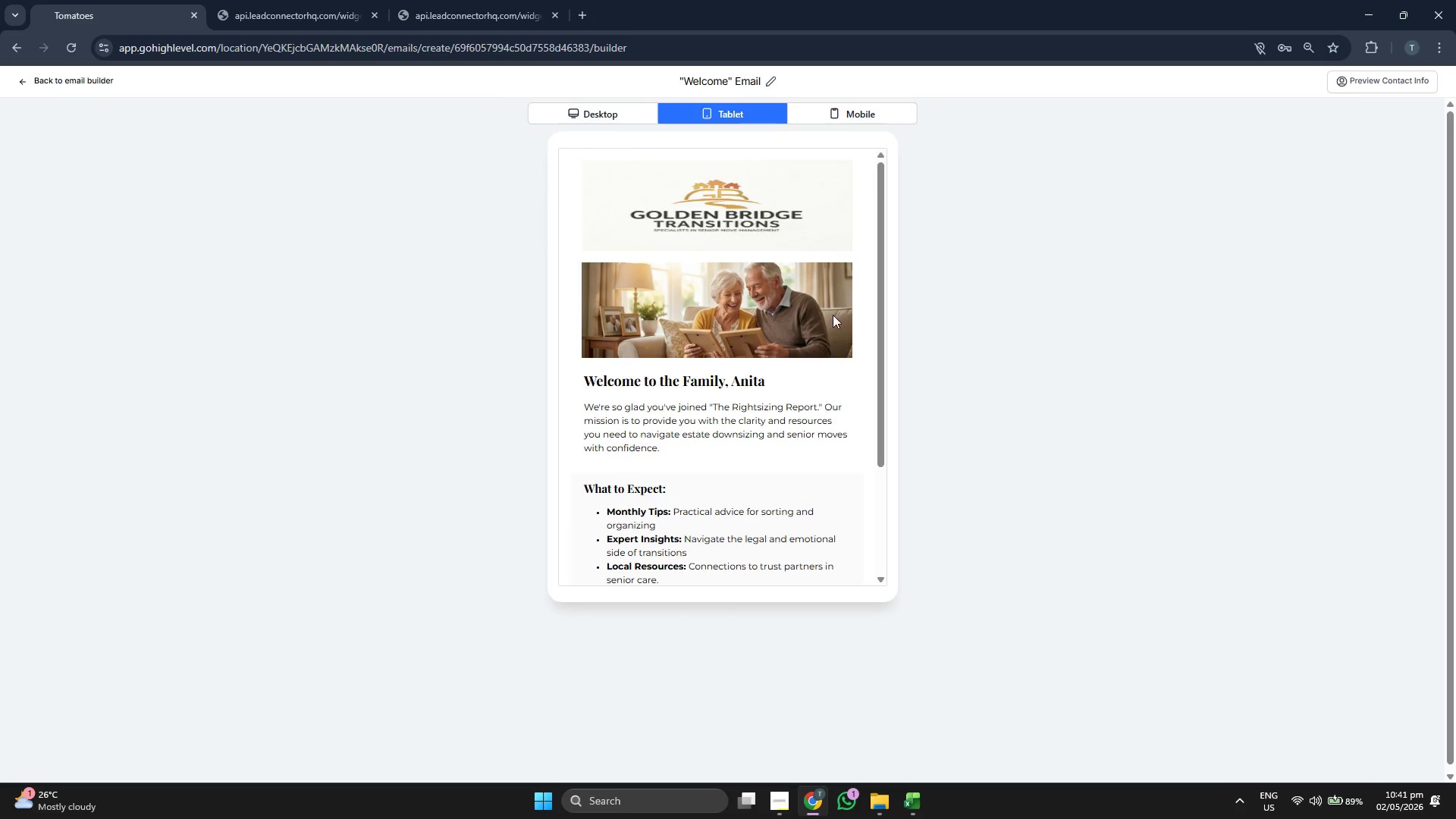 
scroll: coordinate [833, 315], scroll_direction: down, amount: 2.0
 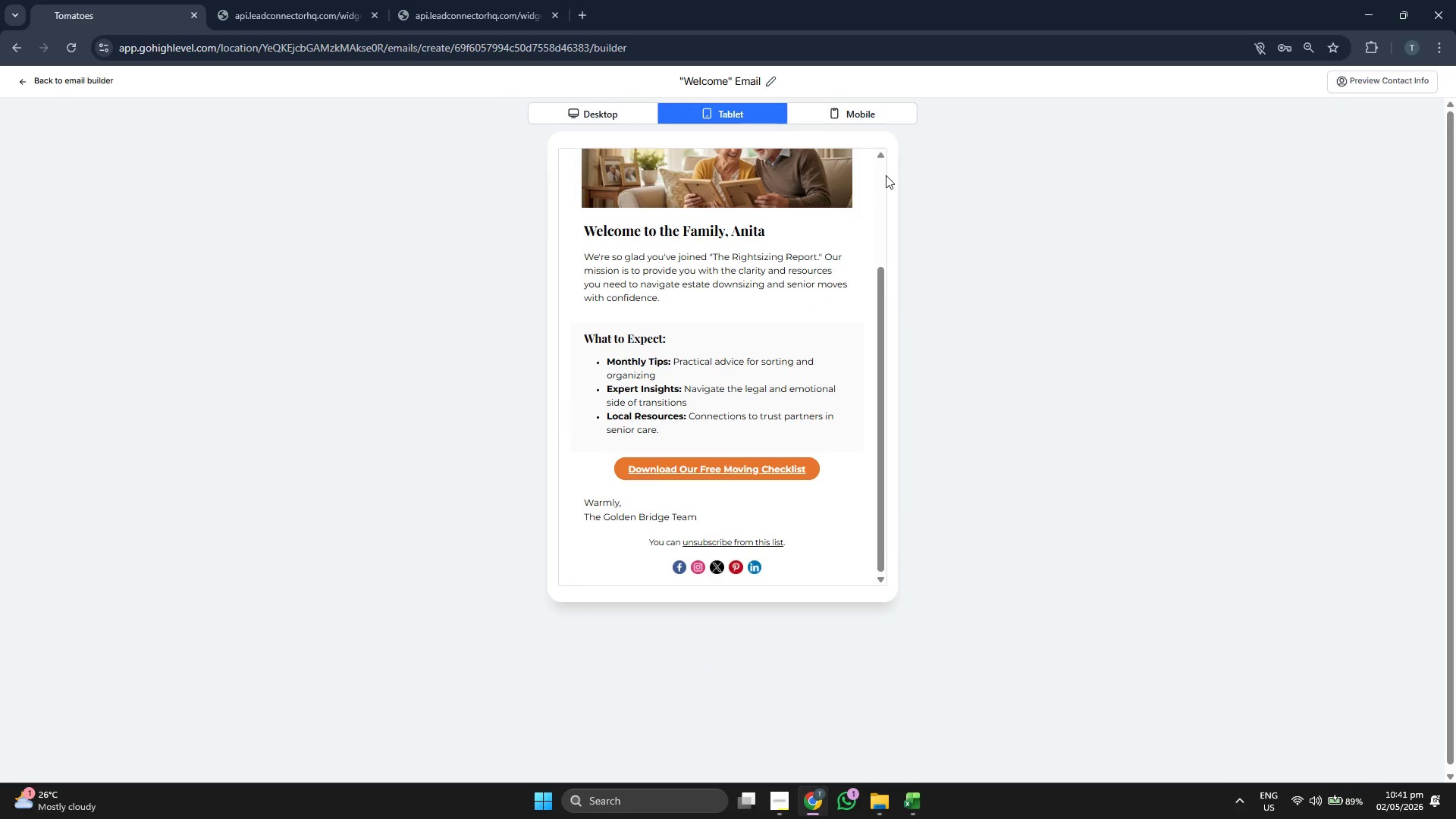 
left_click([879, 118])
 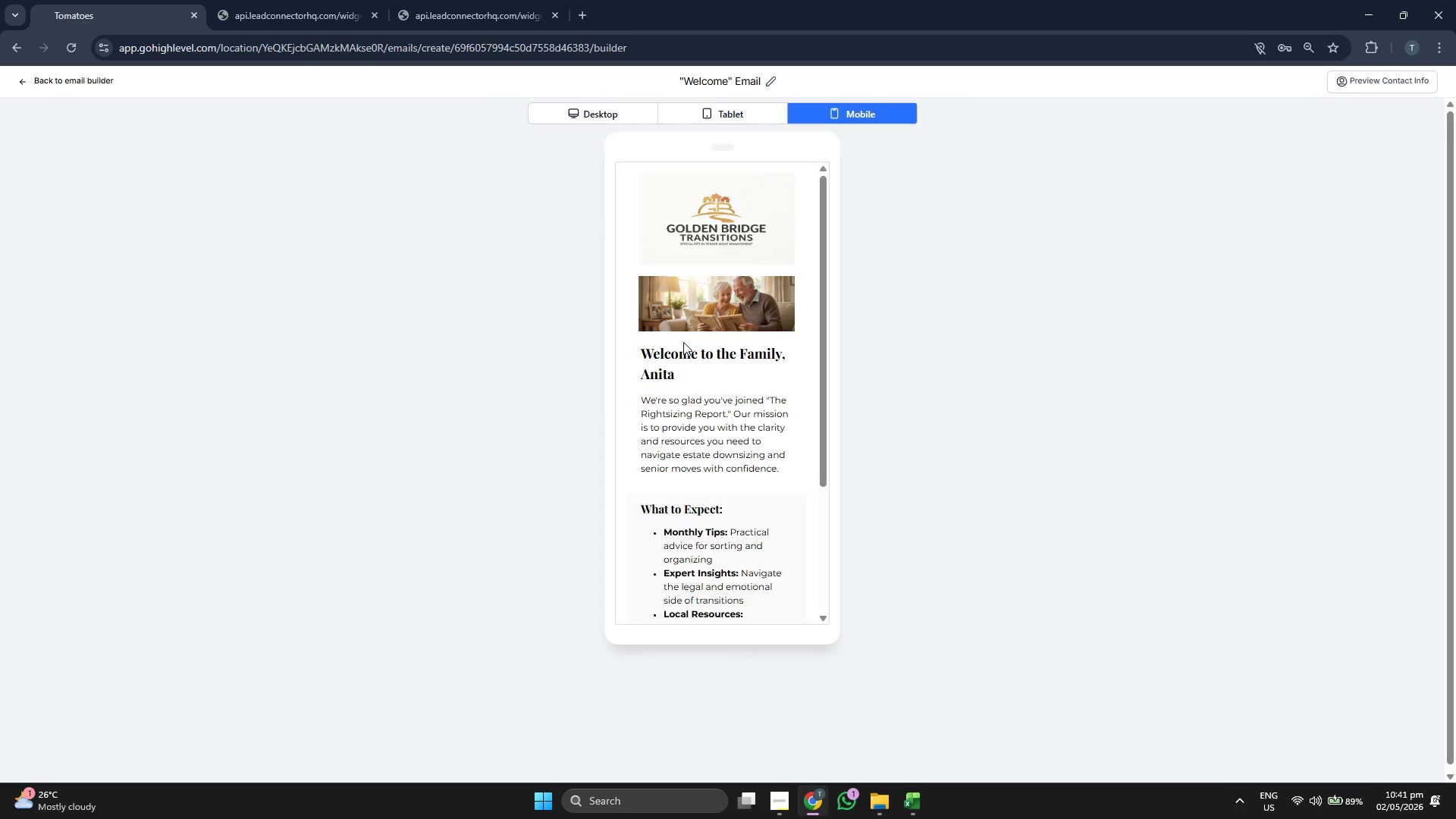 
scroll: coordinate [684, 341], scroll_direction: down, amount: 6.0
 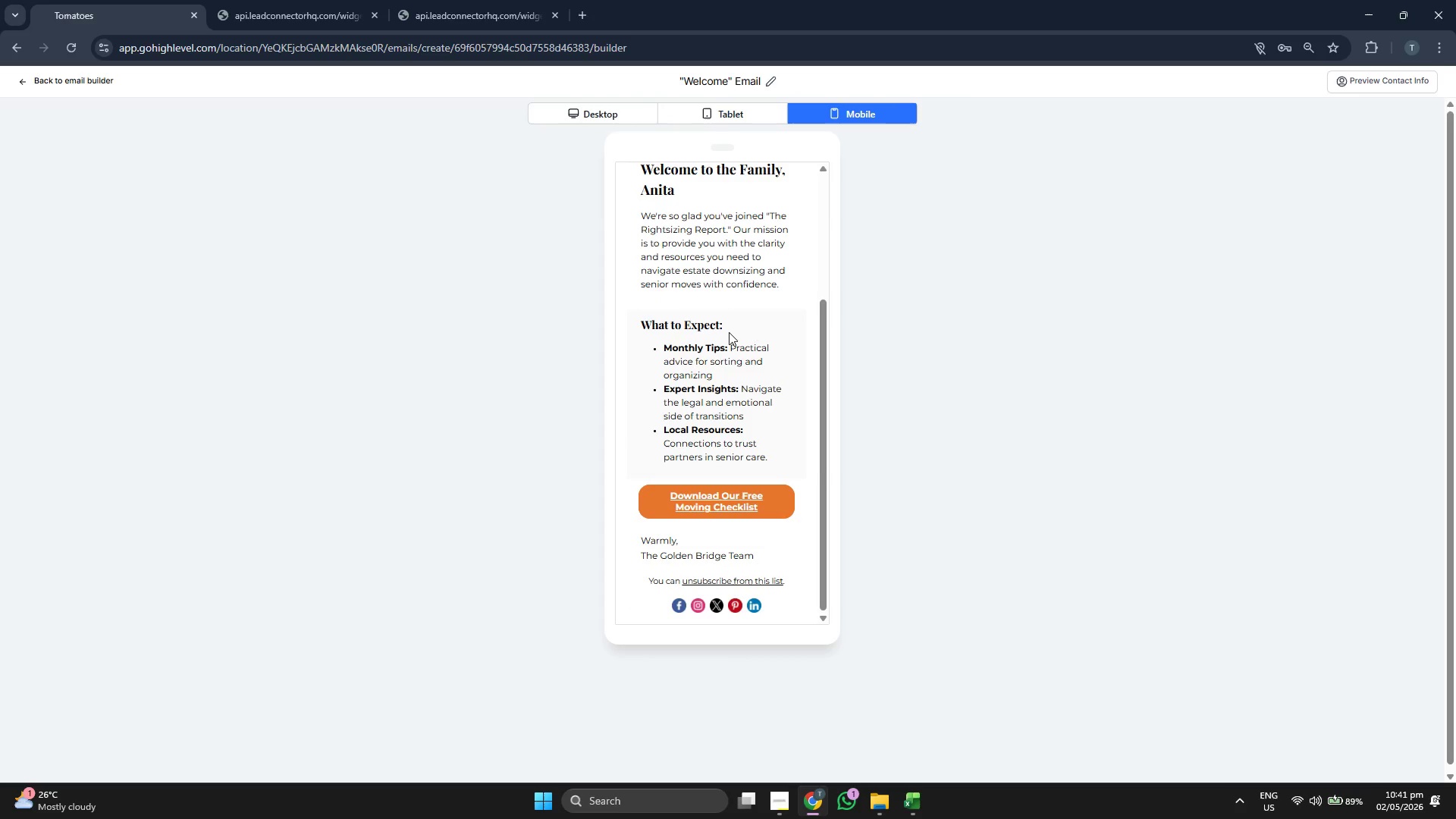 
scroll: coordinate [729, 332], scroll_direction: up, amount: 4.0
 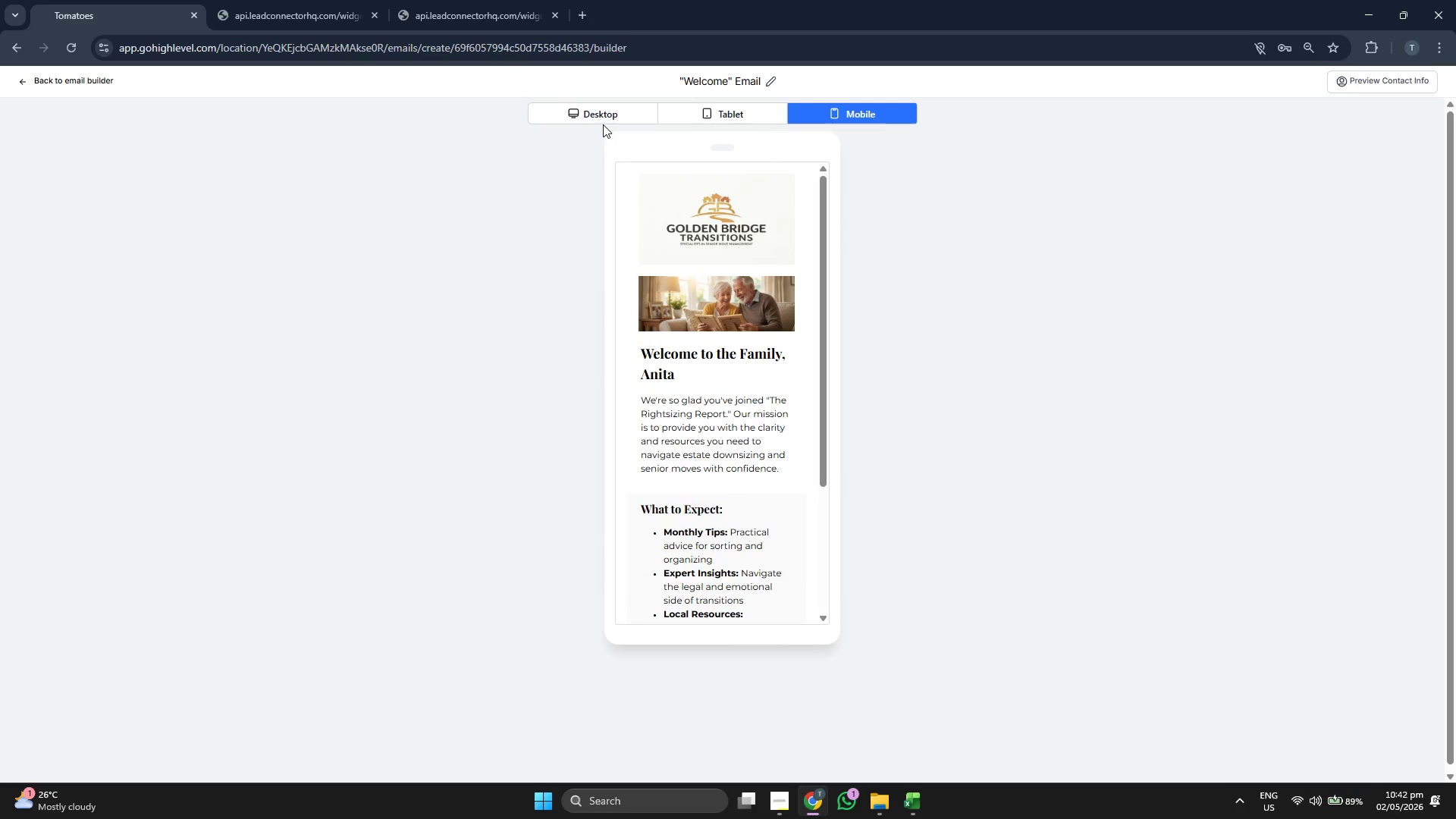 
left_click([601, 112])
 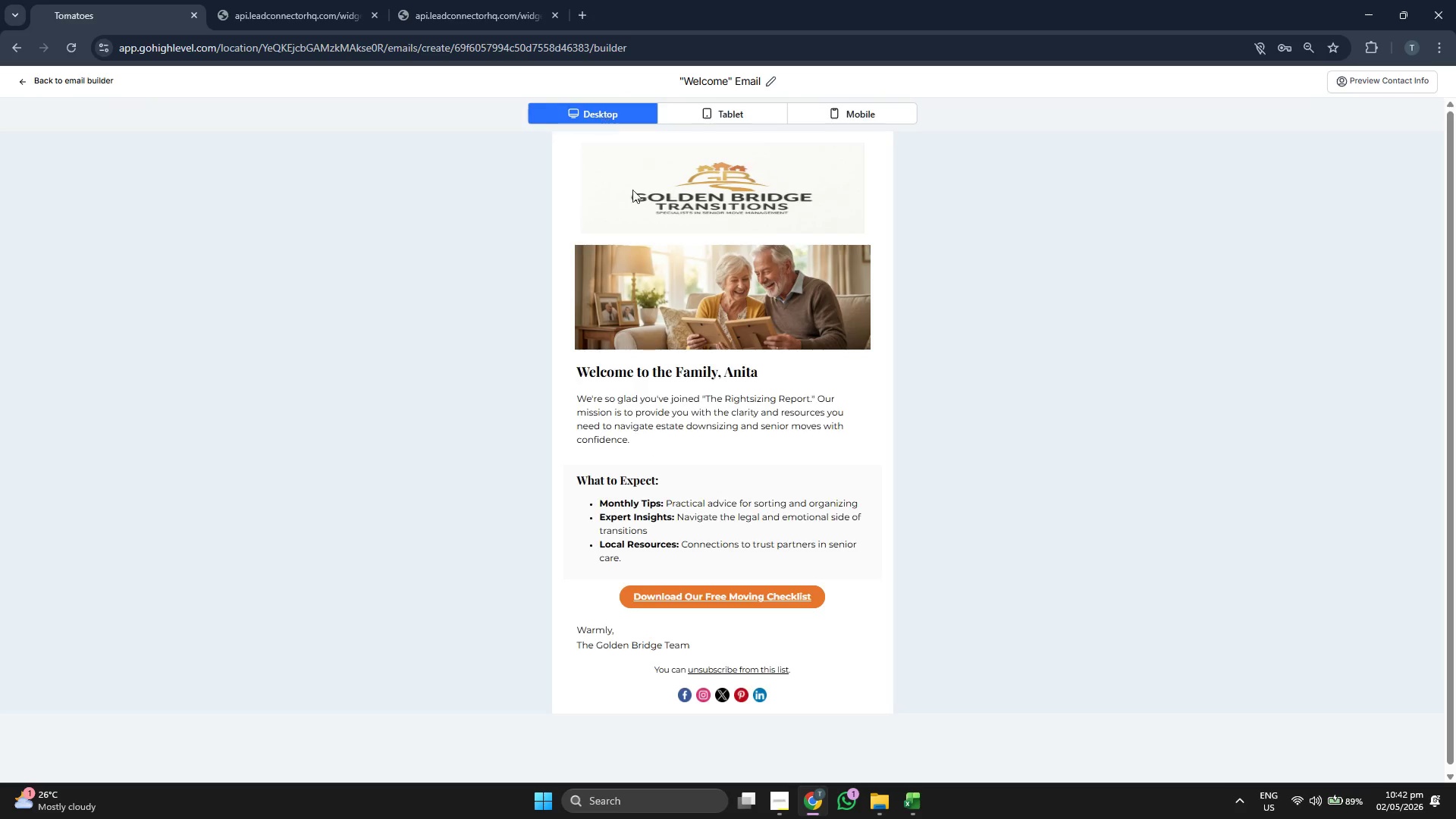 
scroll: coordinate [717, 306], scroll_direction: down, amount: 1.0
 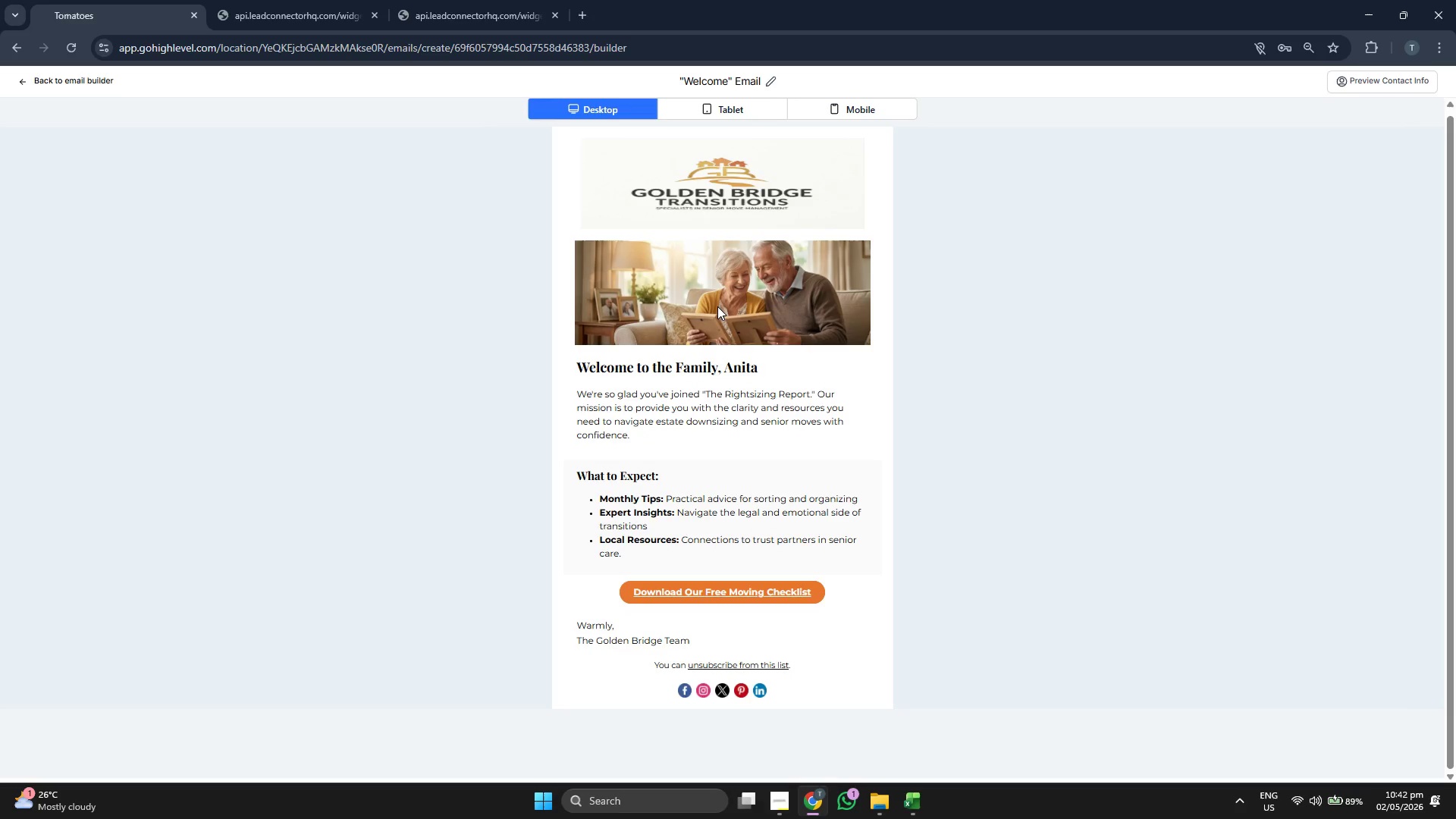 
scroll: coordinate [717, 306], scroll_direction: up, amount: 1.0
 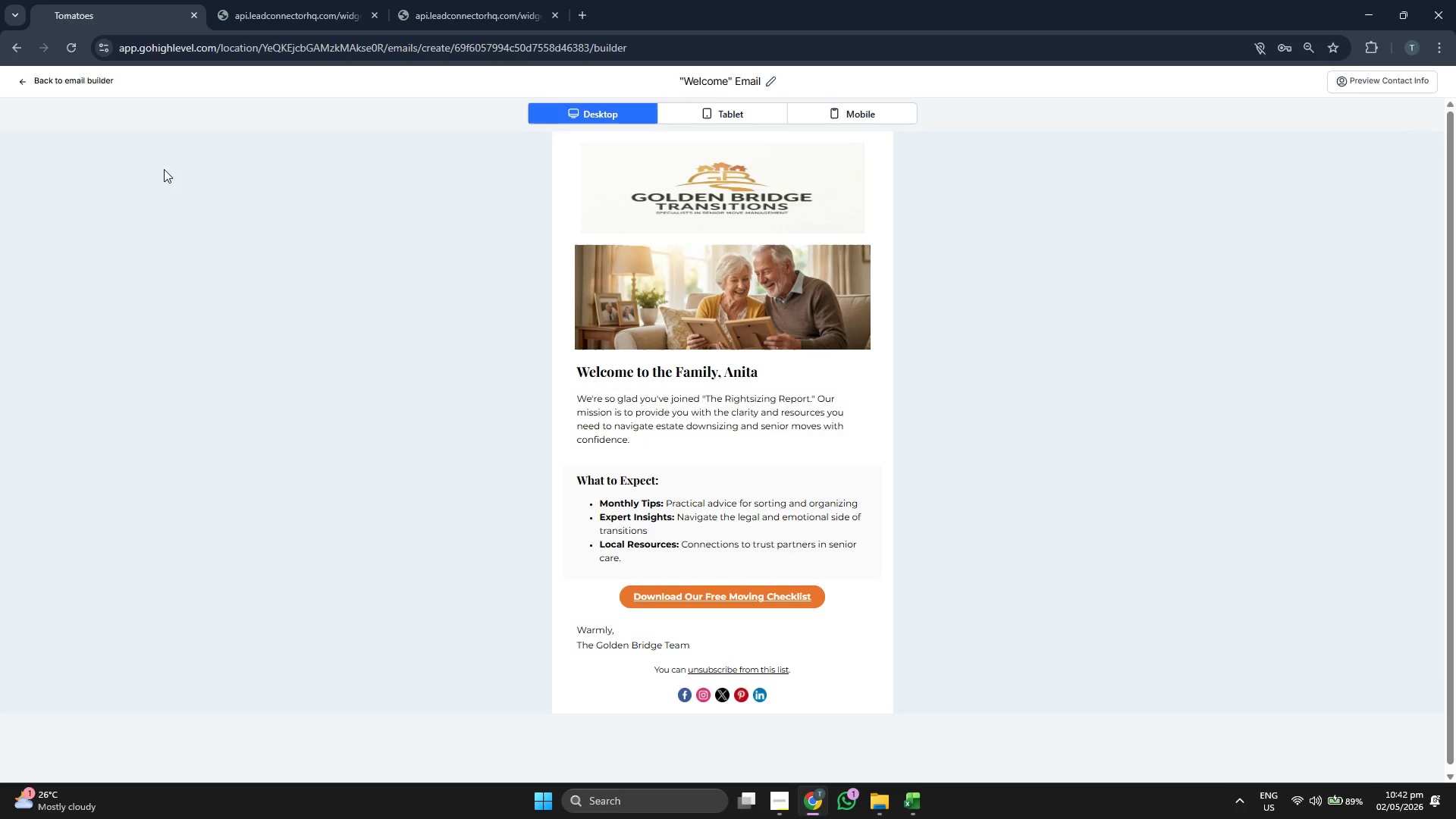 
mouse_move([109, 114])
 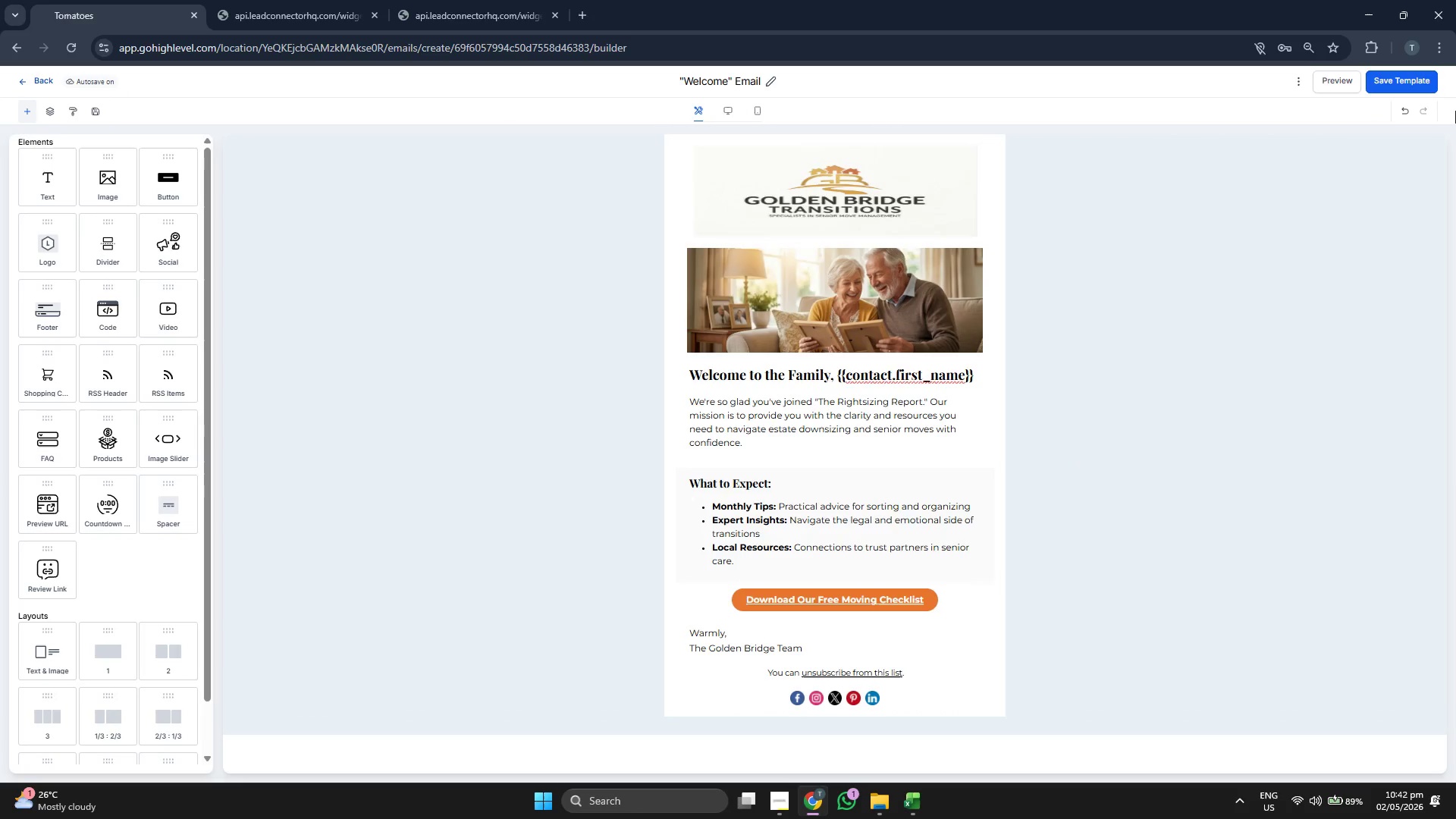 
left_click([1414, 74])
 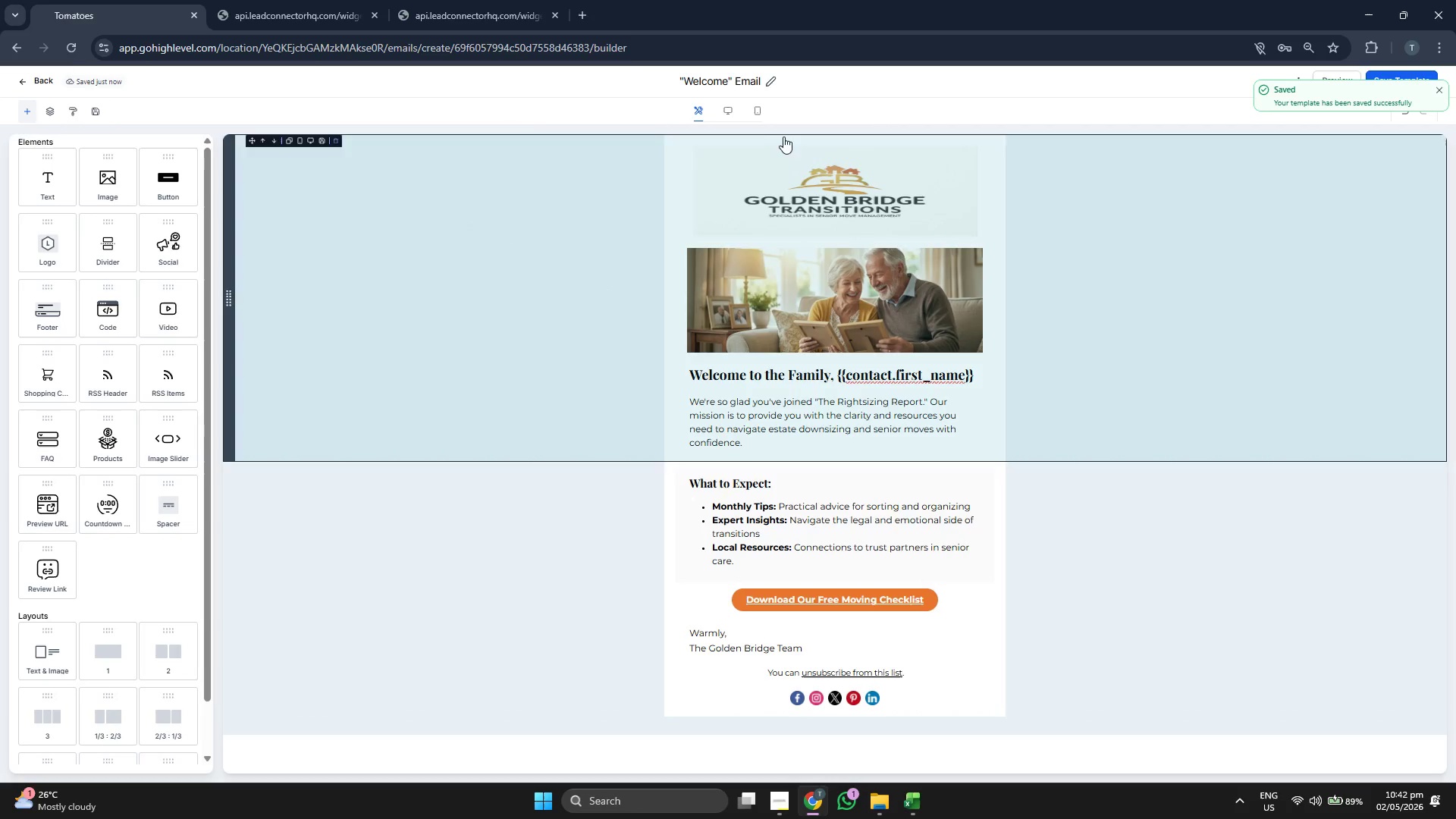 
left_click([755, 106])
 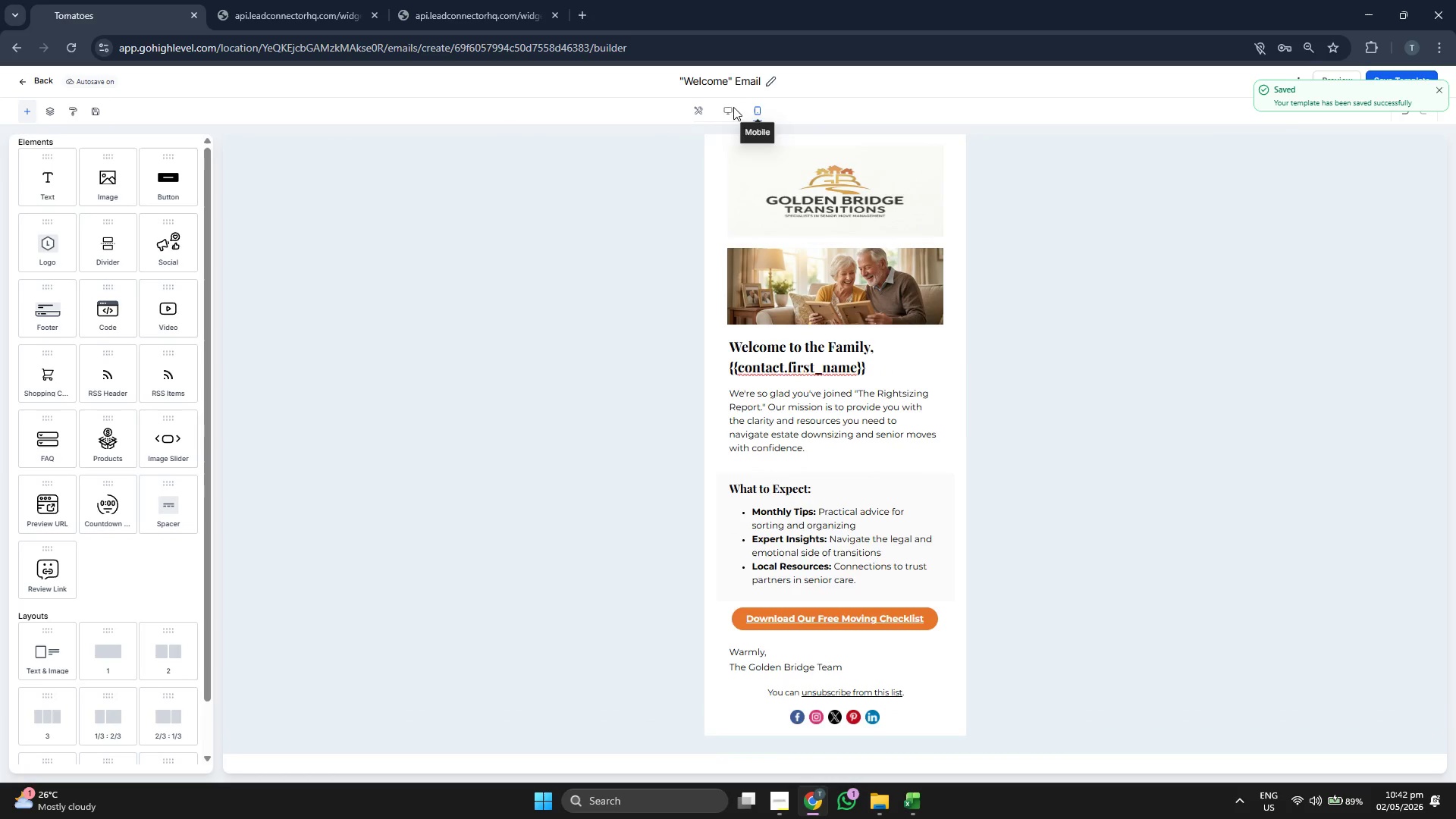 
left_click([729, 107])
 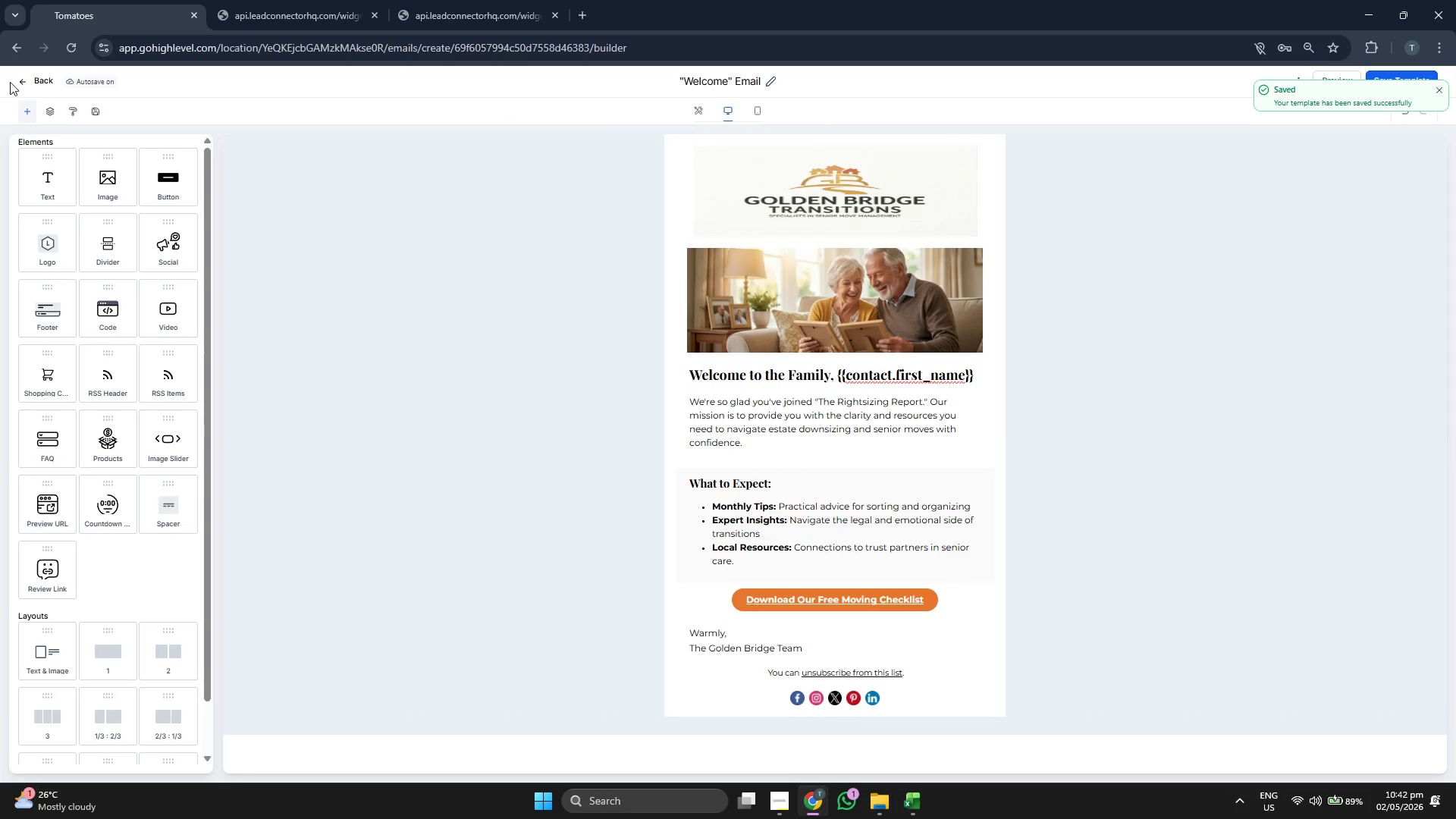 
left_click([27, 82])
 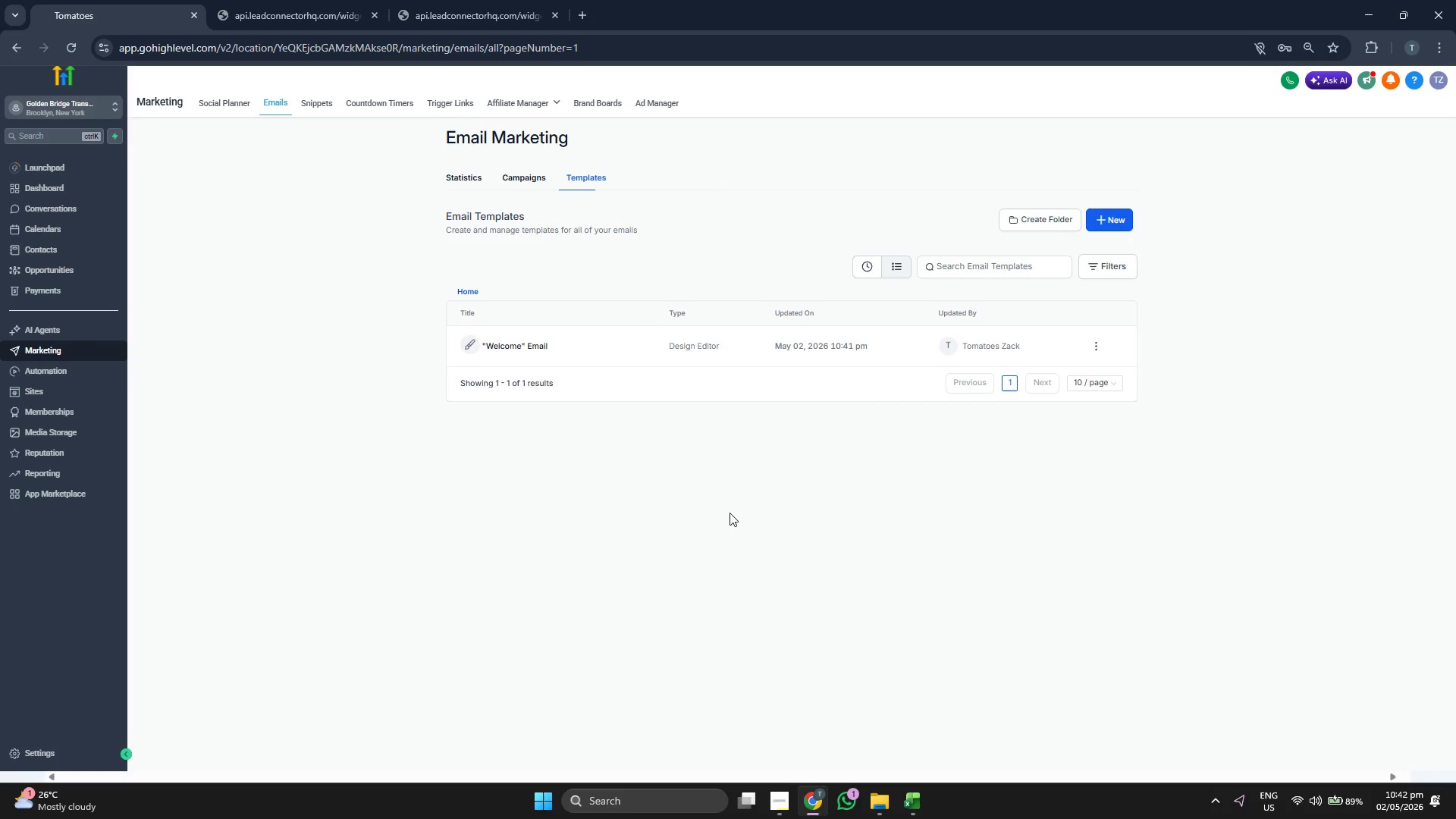 
wait(7.55)
 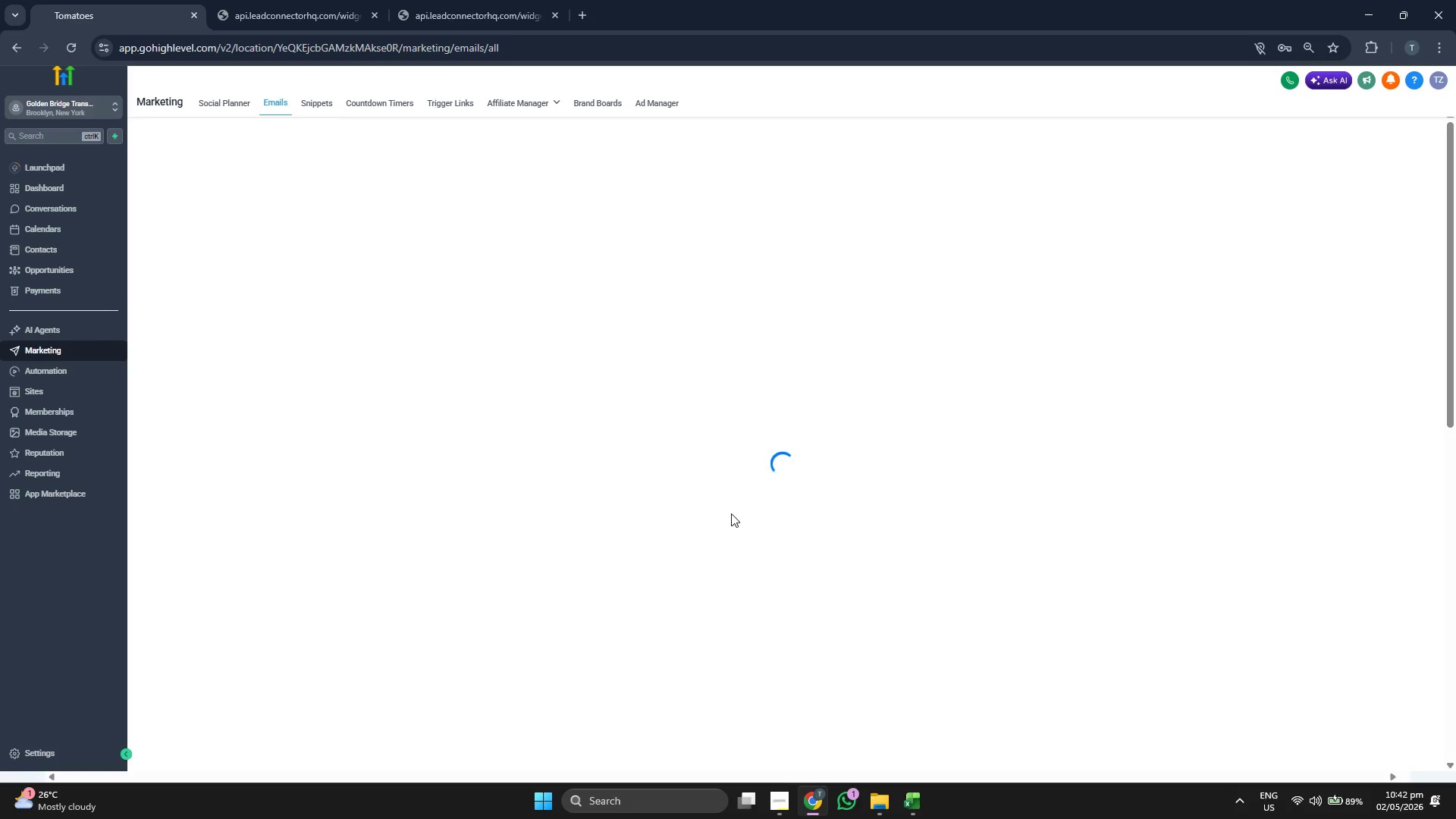 
left_click([774, 788])